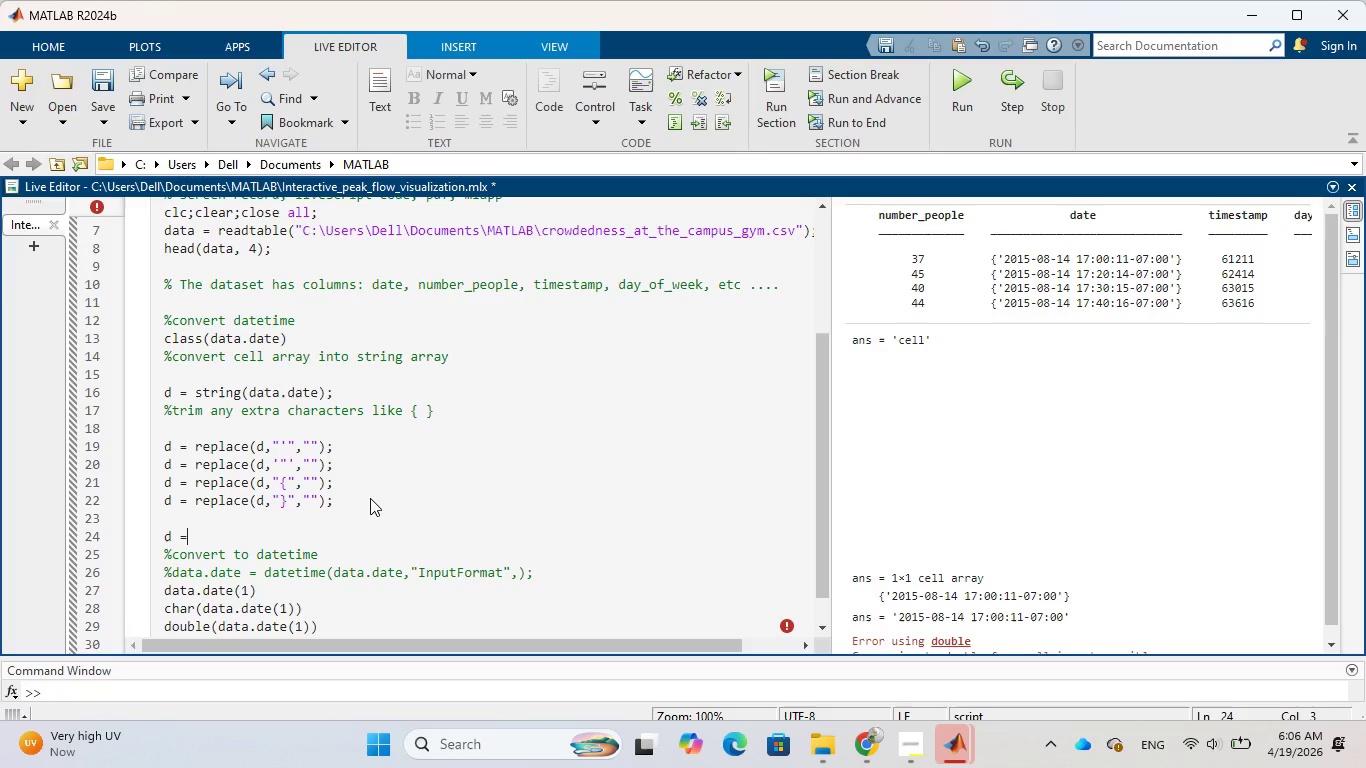 
key(Space)
 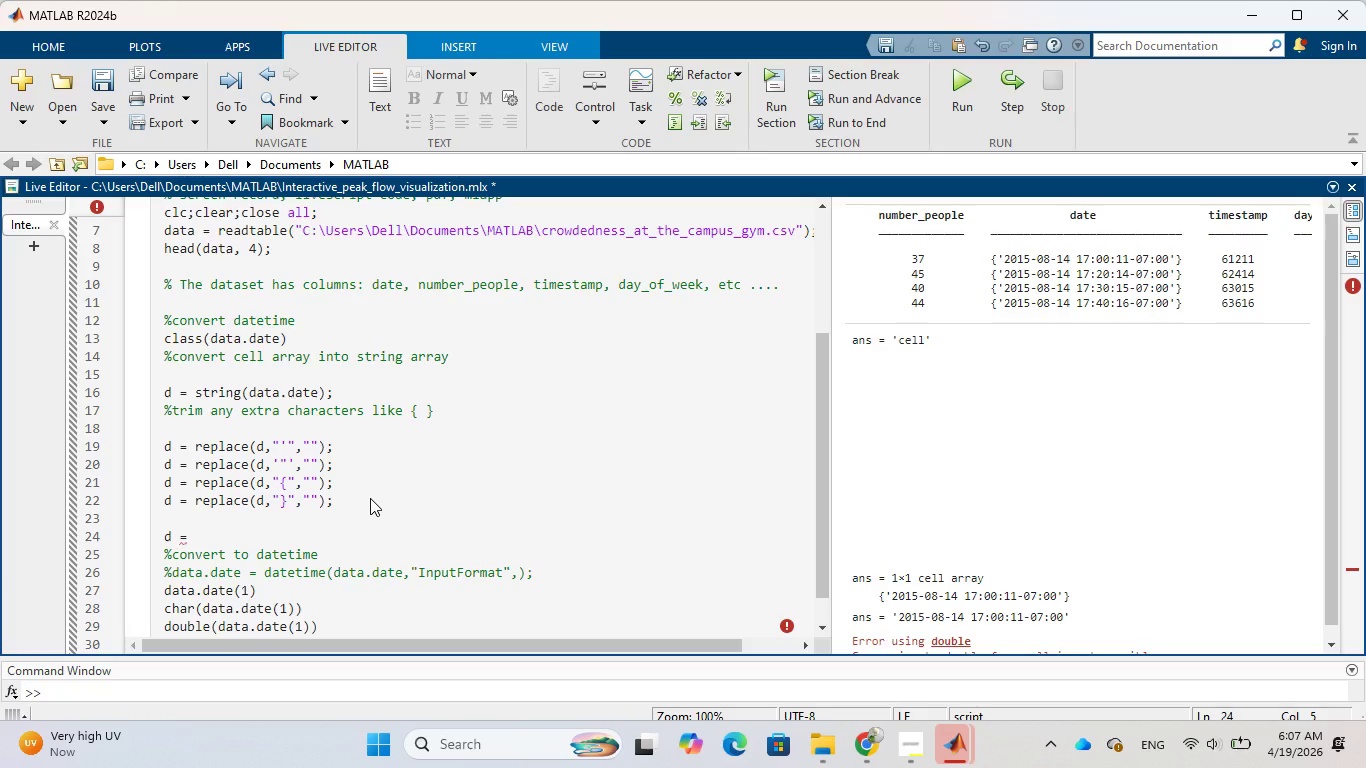 
wait(32.72)
 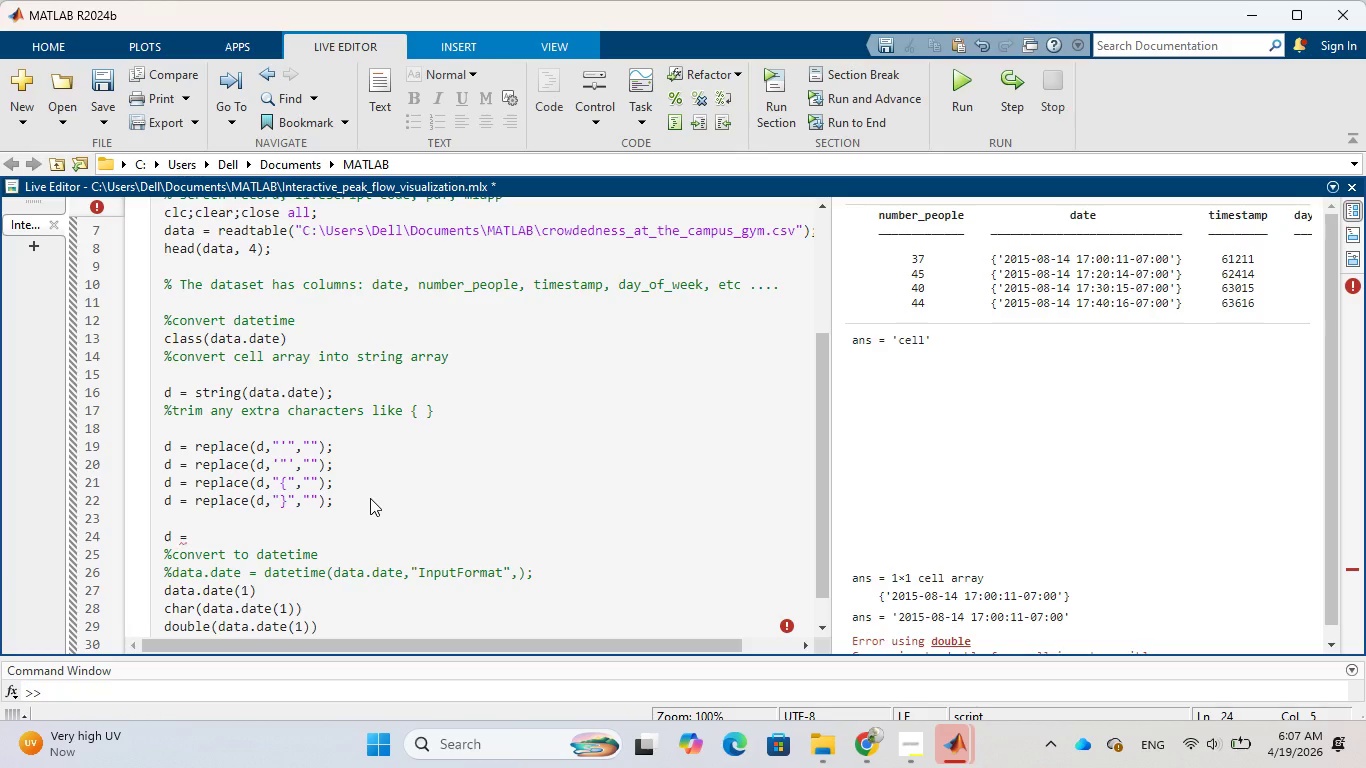 
type(reg)
 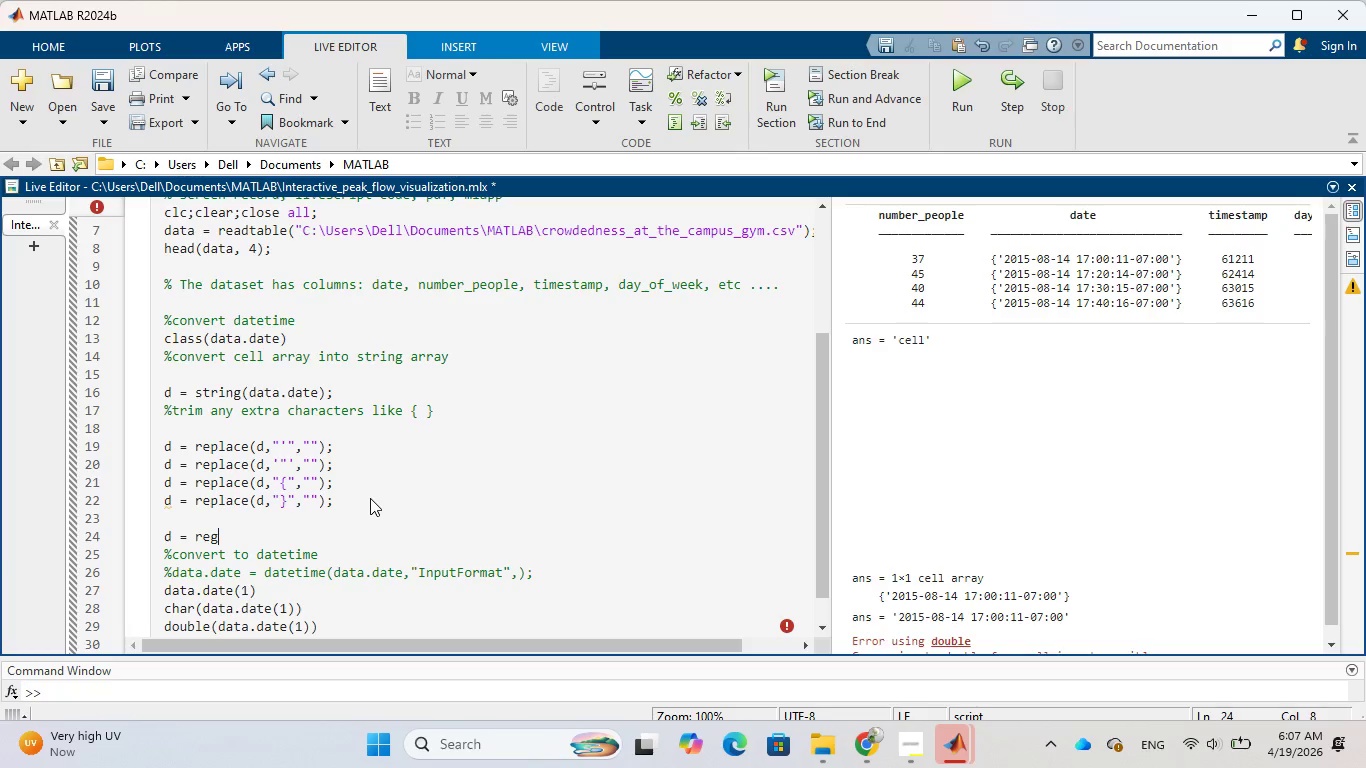 
type(exprep()
 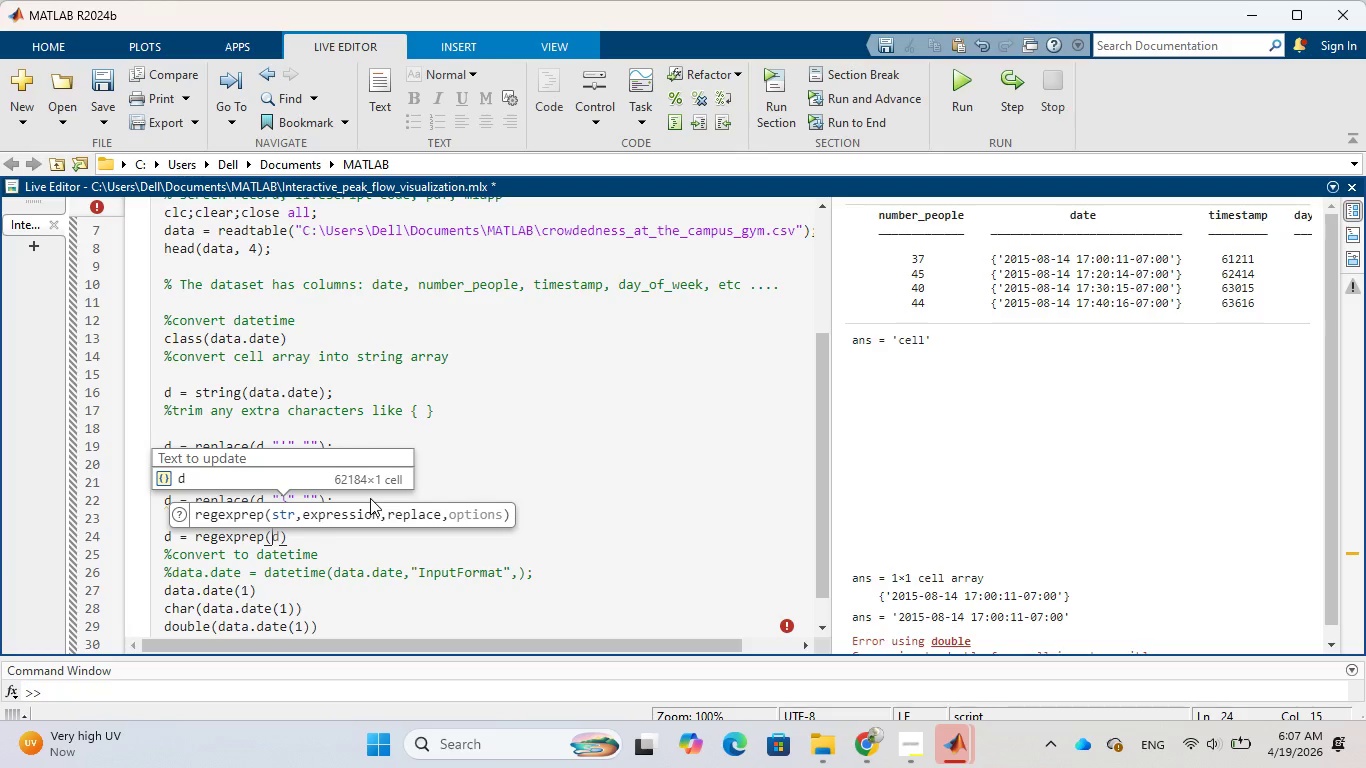 
key(D)
 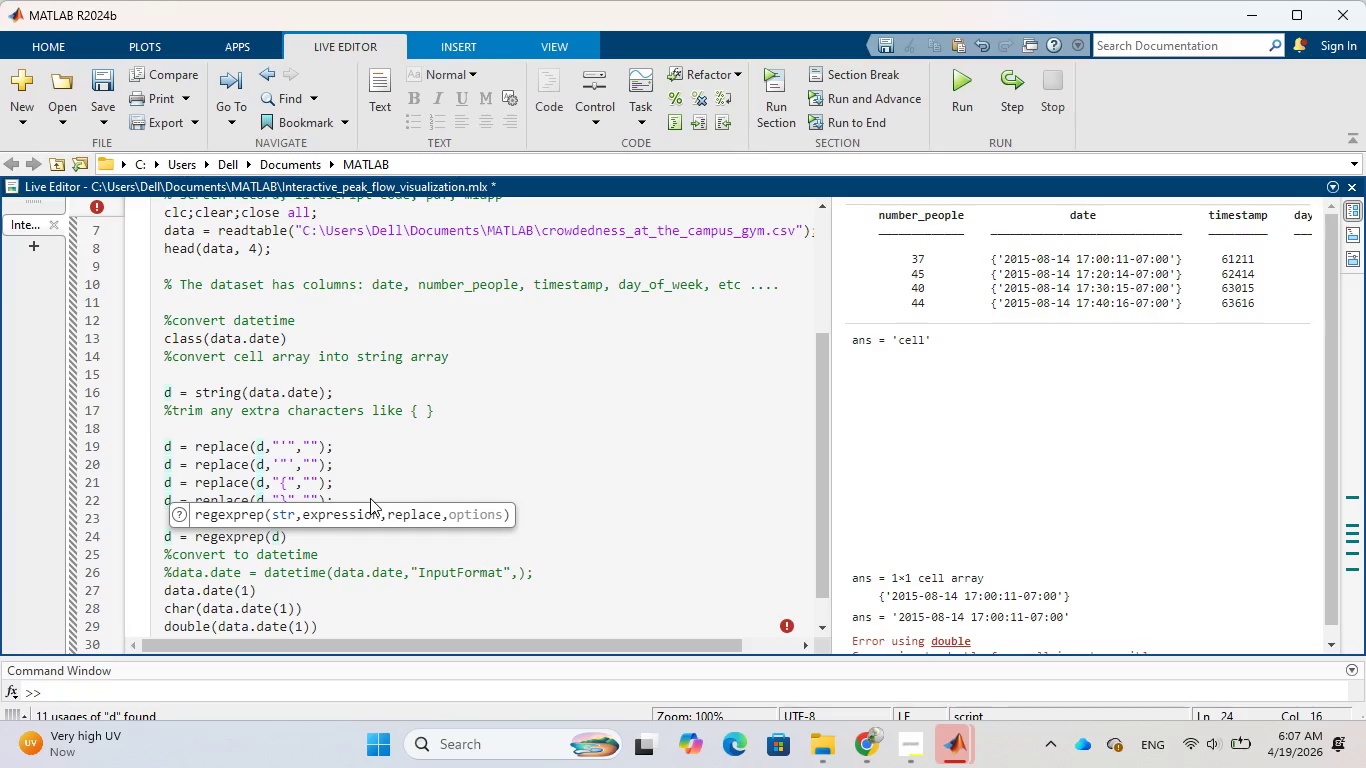 
key(Comma)
 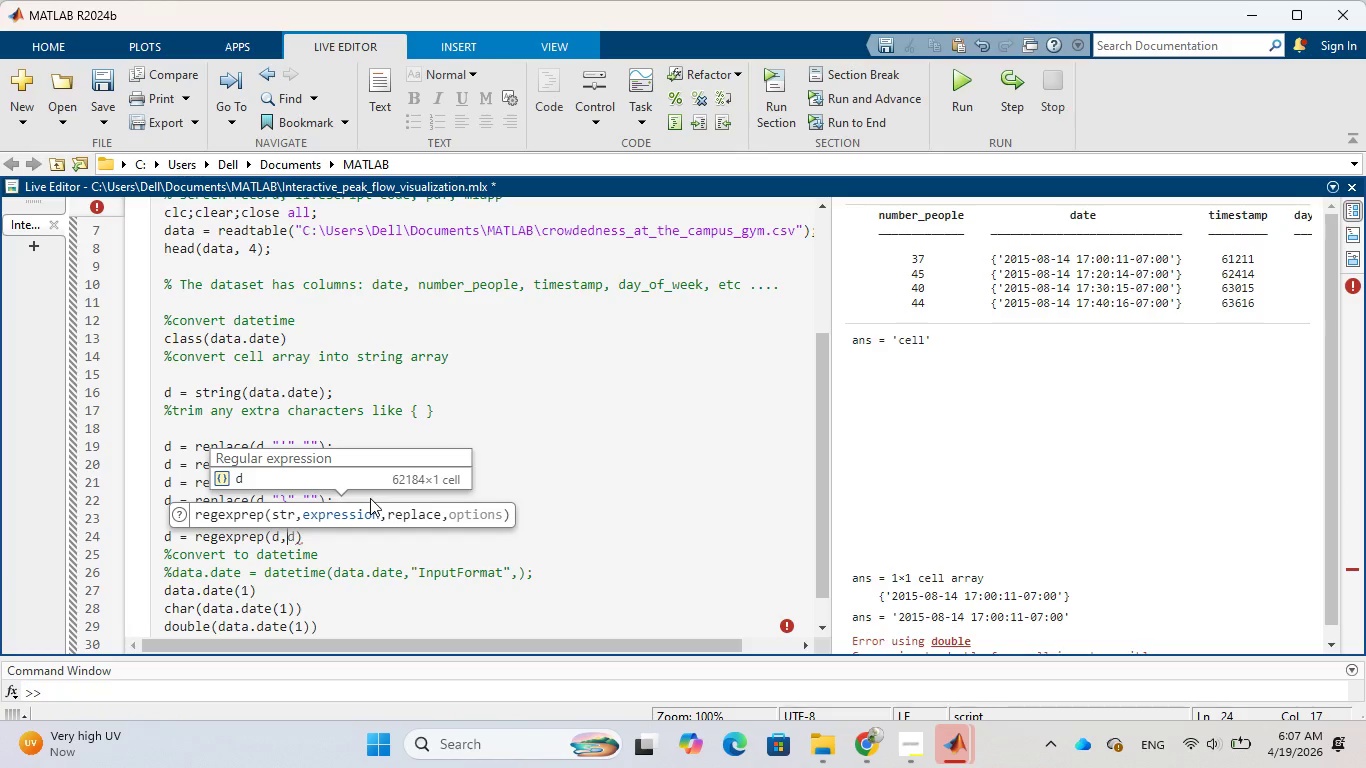 
hold_key(key=Quote, duration=0.31)
 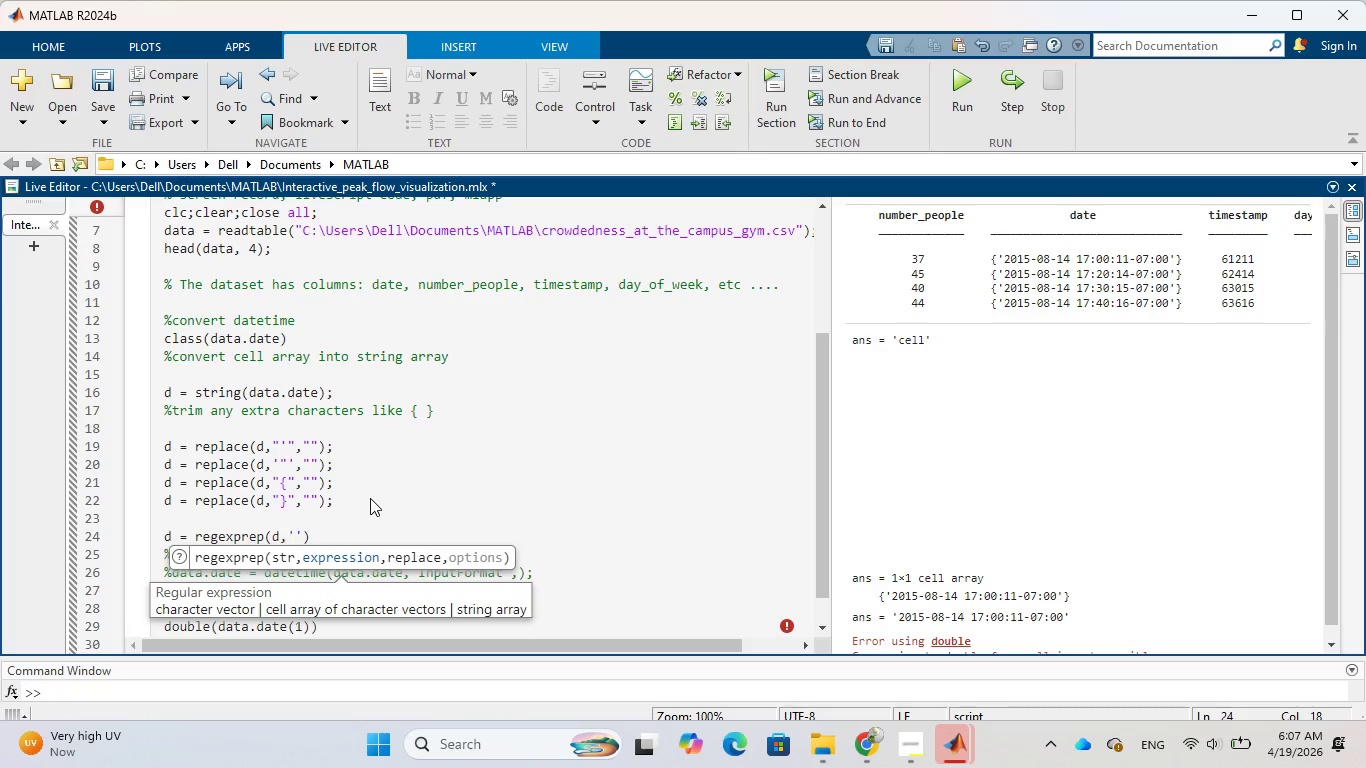 
wait(5.78)
 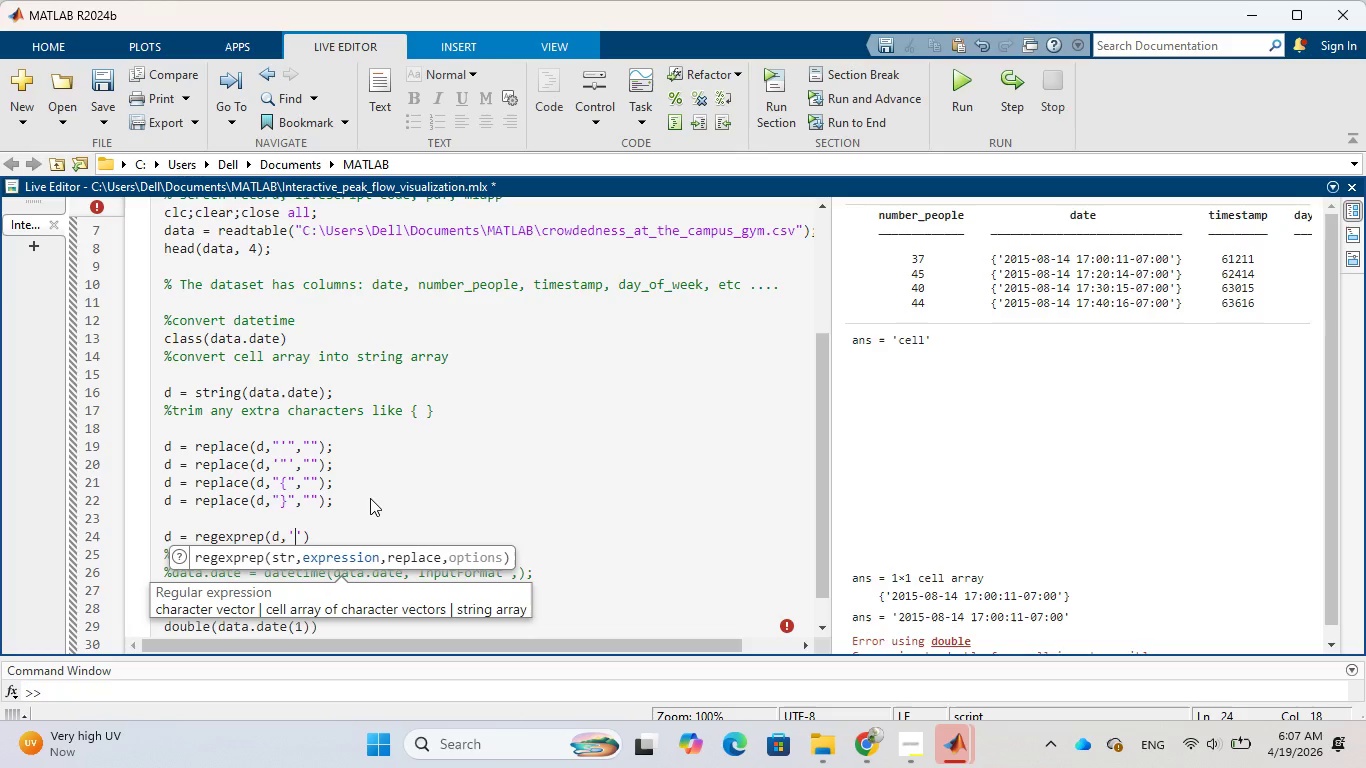 
key(BracketLeft)
 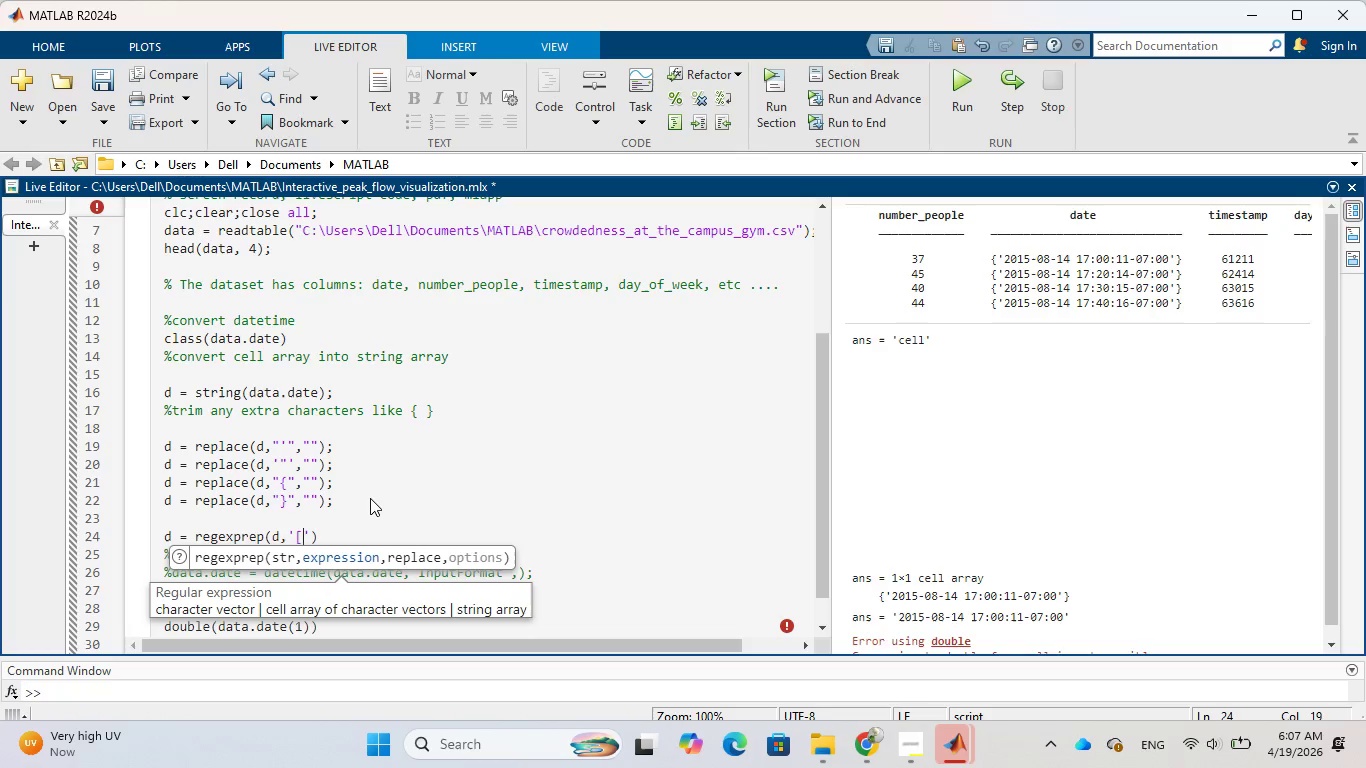 
wait(7.03)
 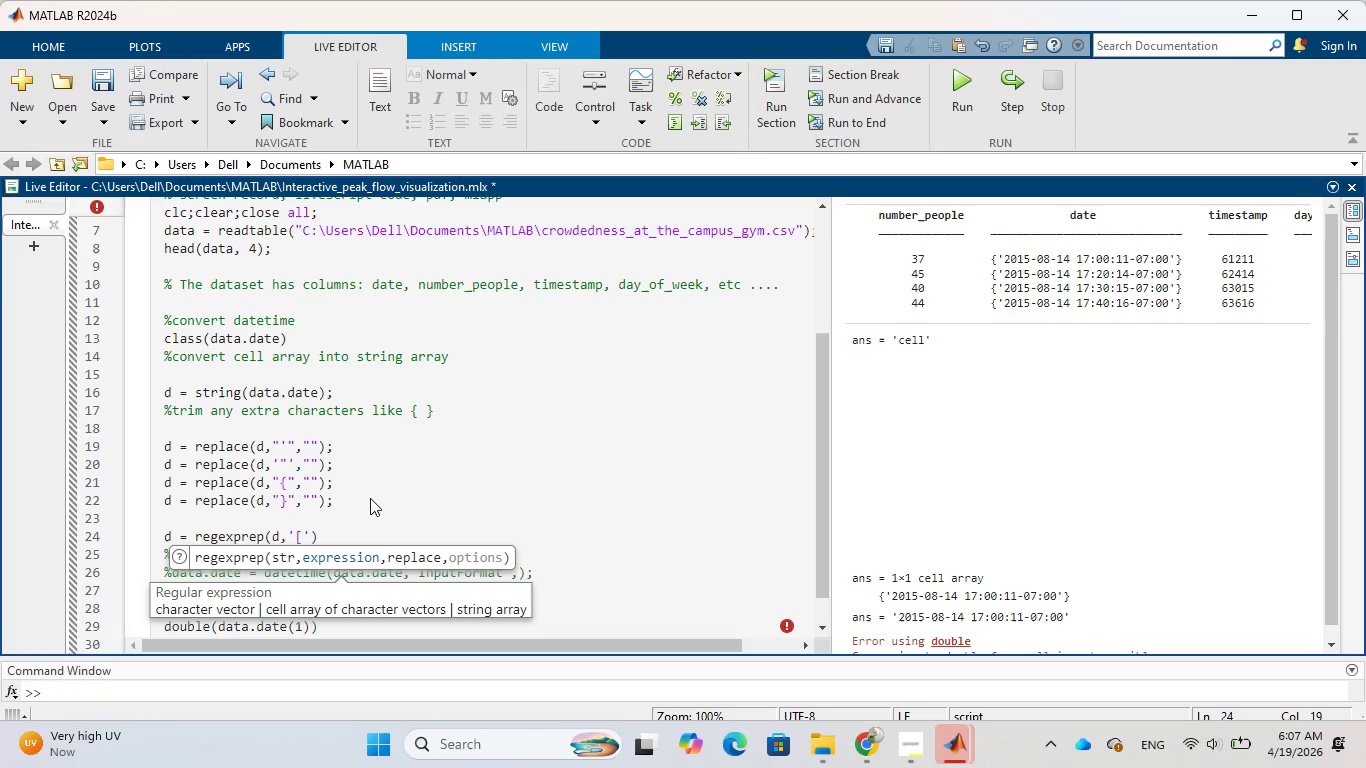 
key(Shift+6)
 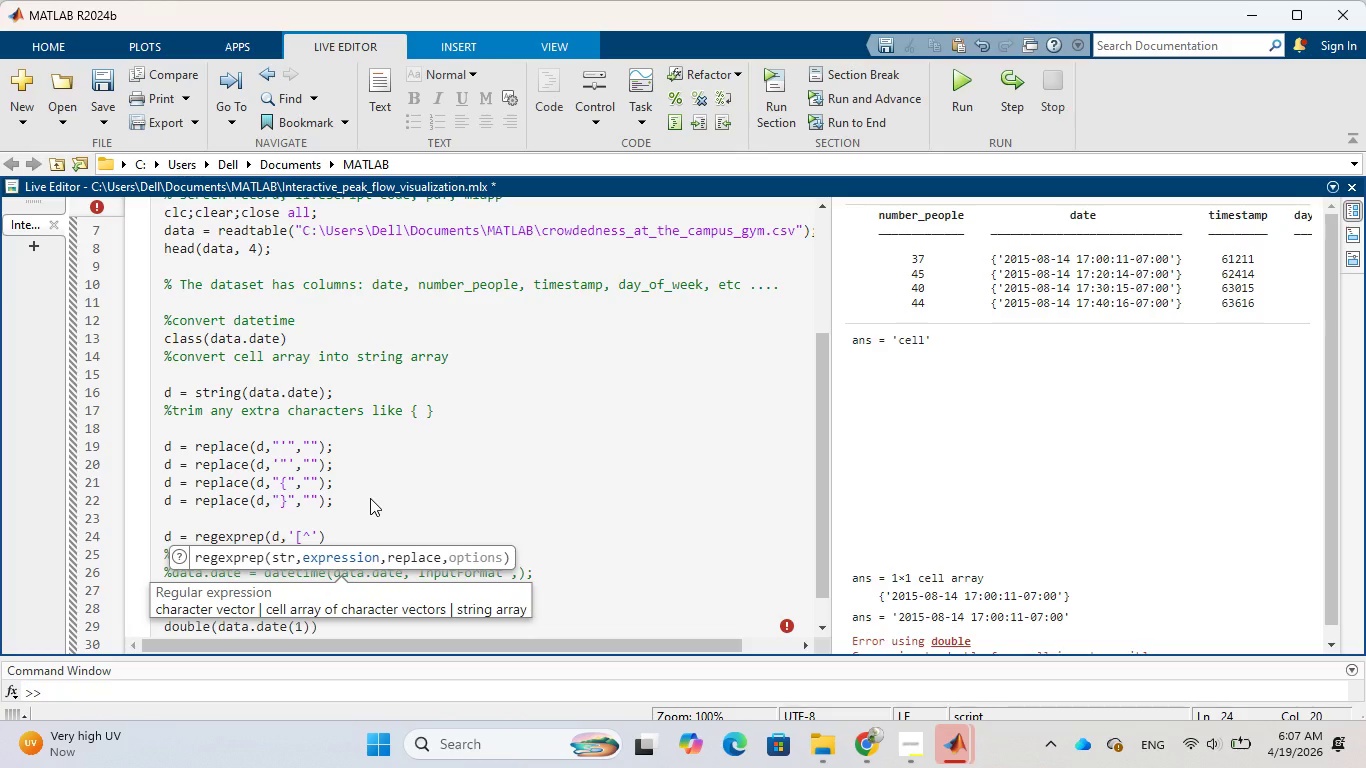 
wait(6.09)
 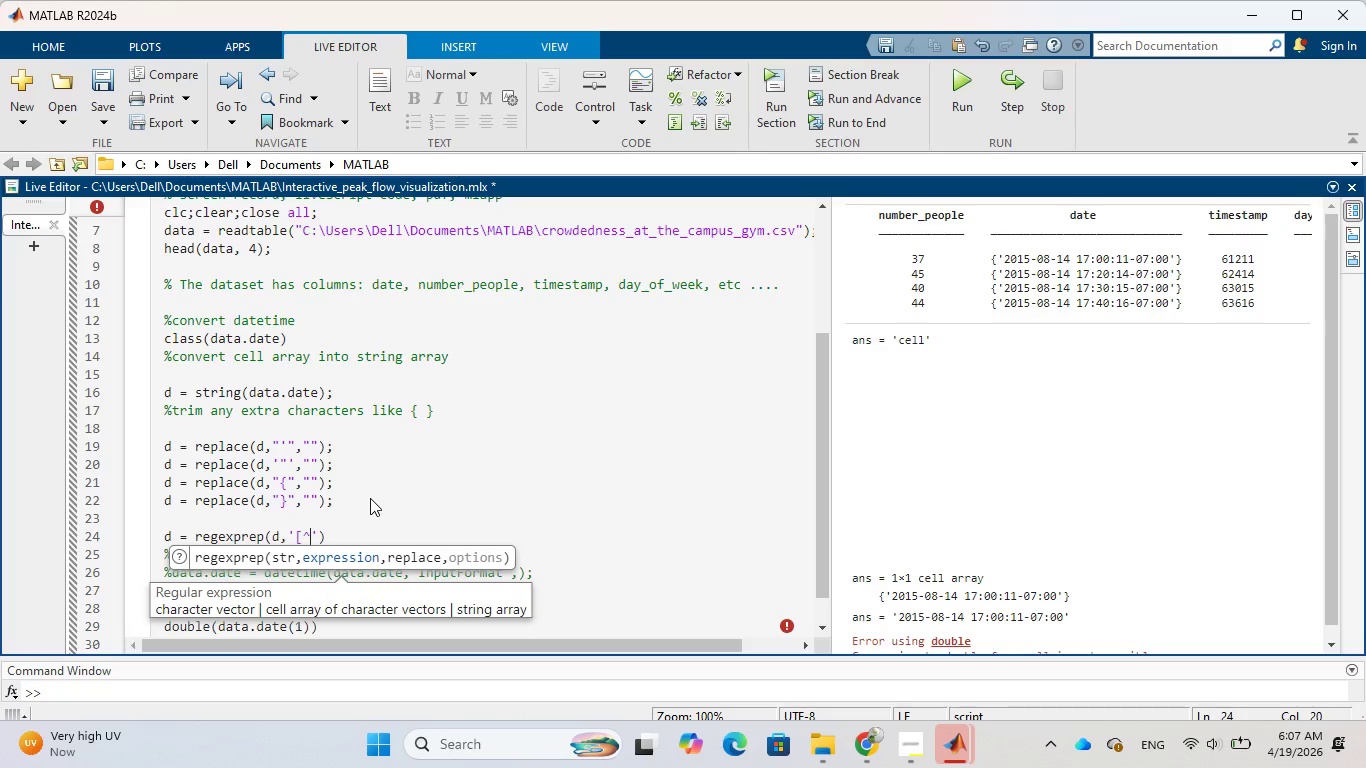 
key(Backslash)
 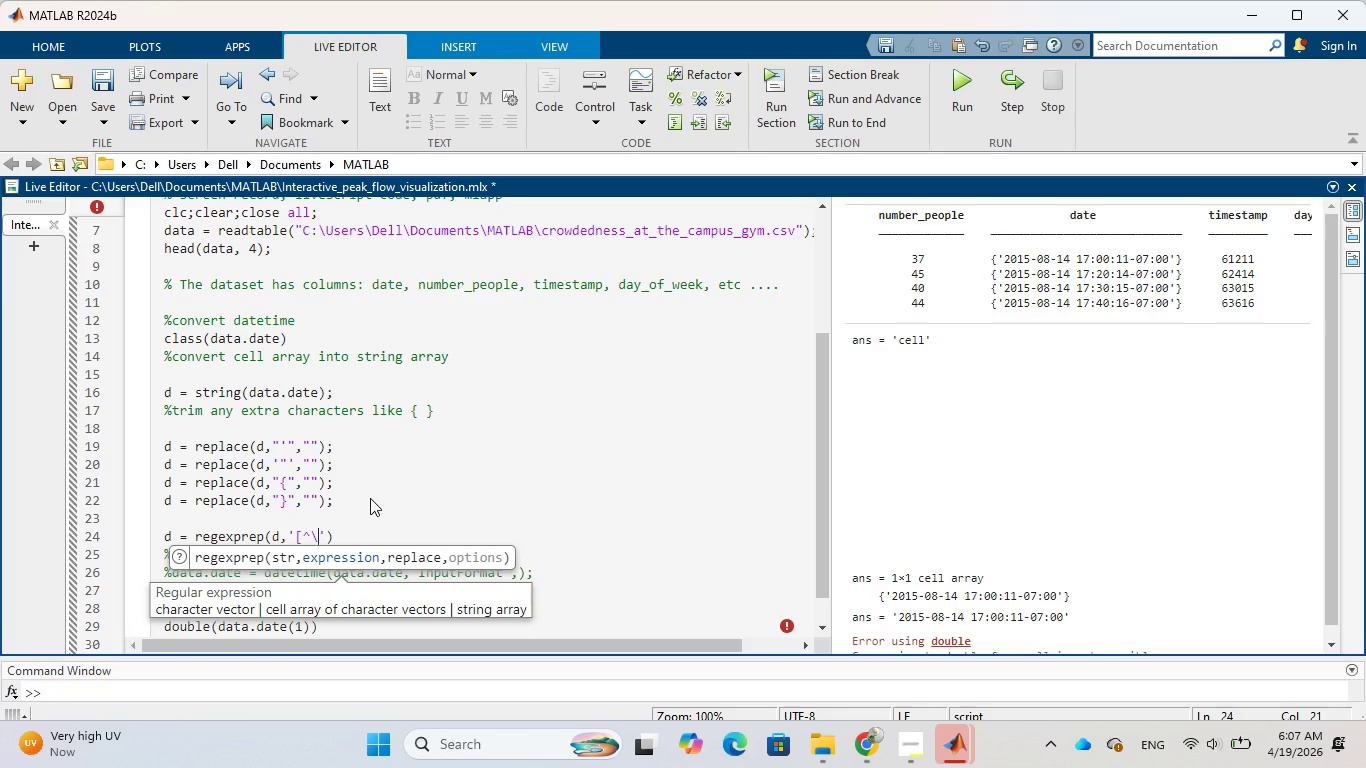 
type(x20-\)
 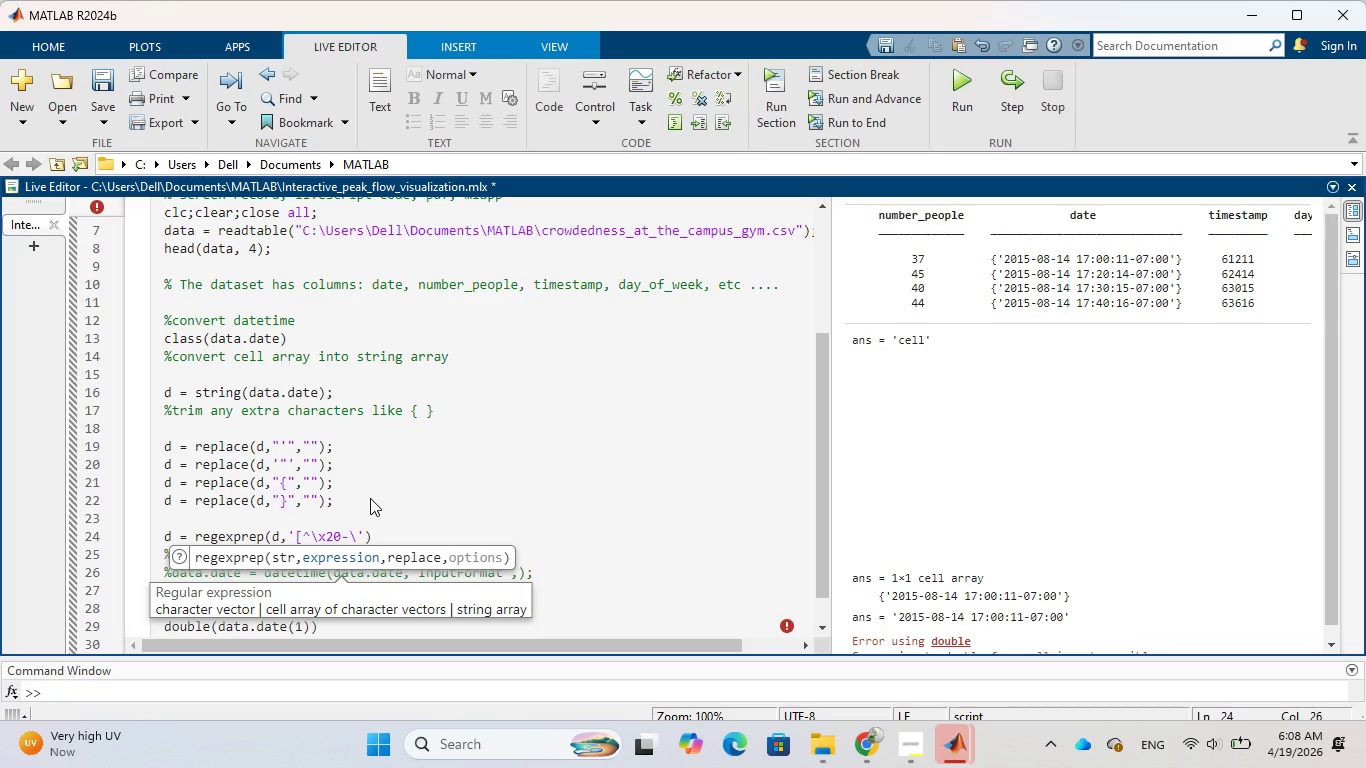 
wait(13.22)
 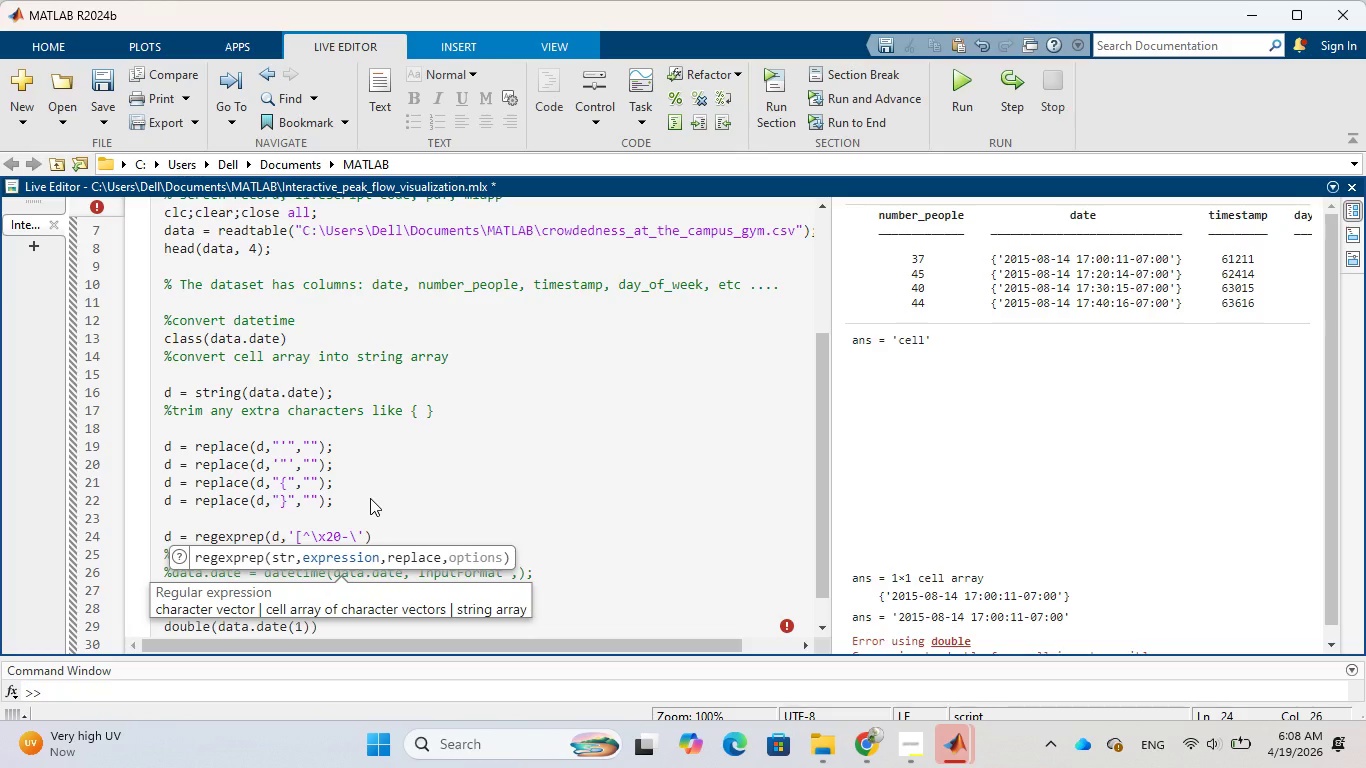 
key(X)
 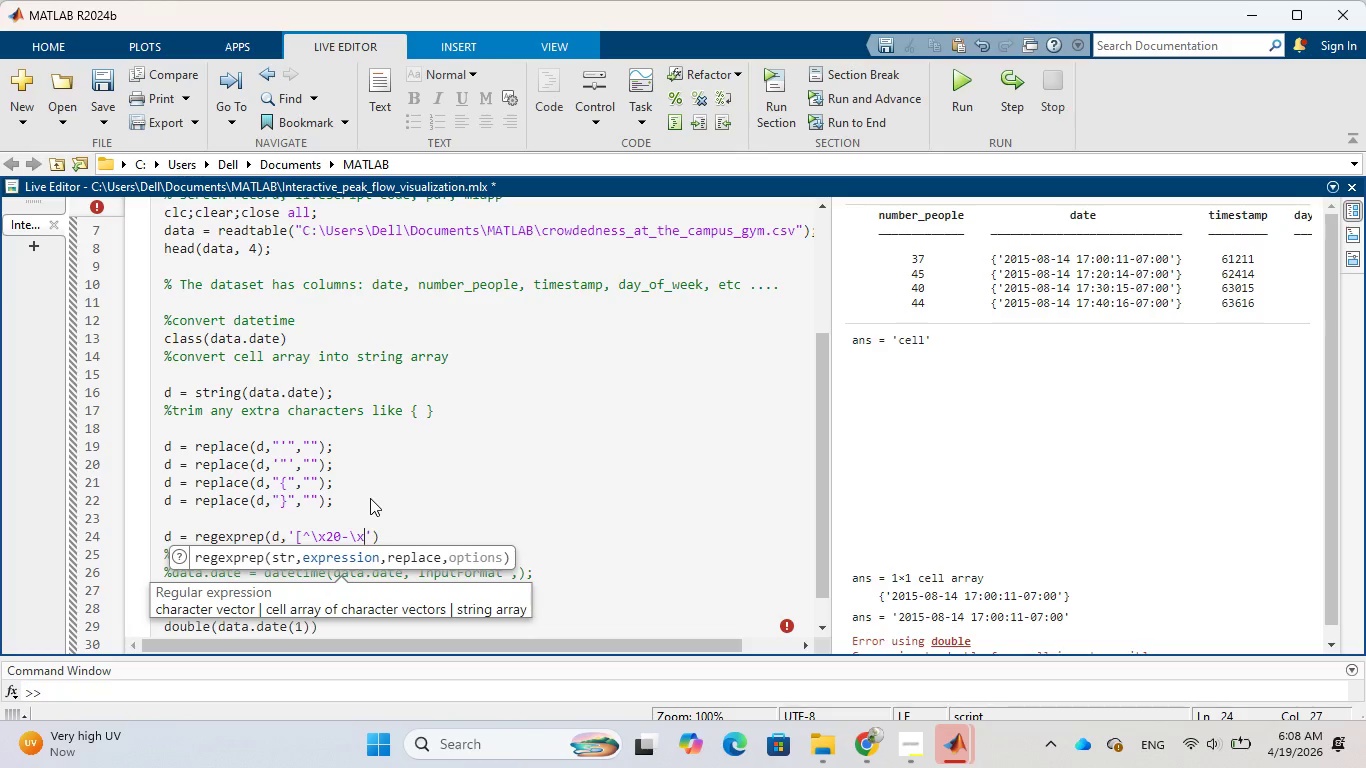 
hold_key(key=7, duration=0.33)
 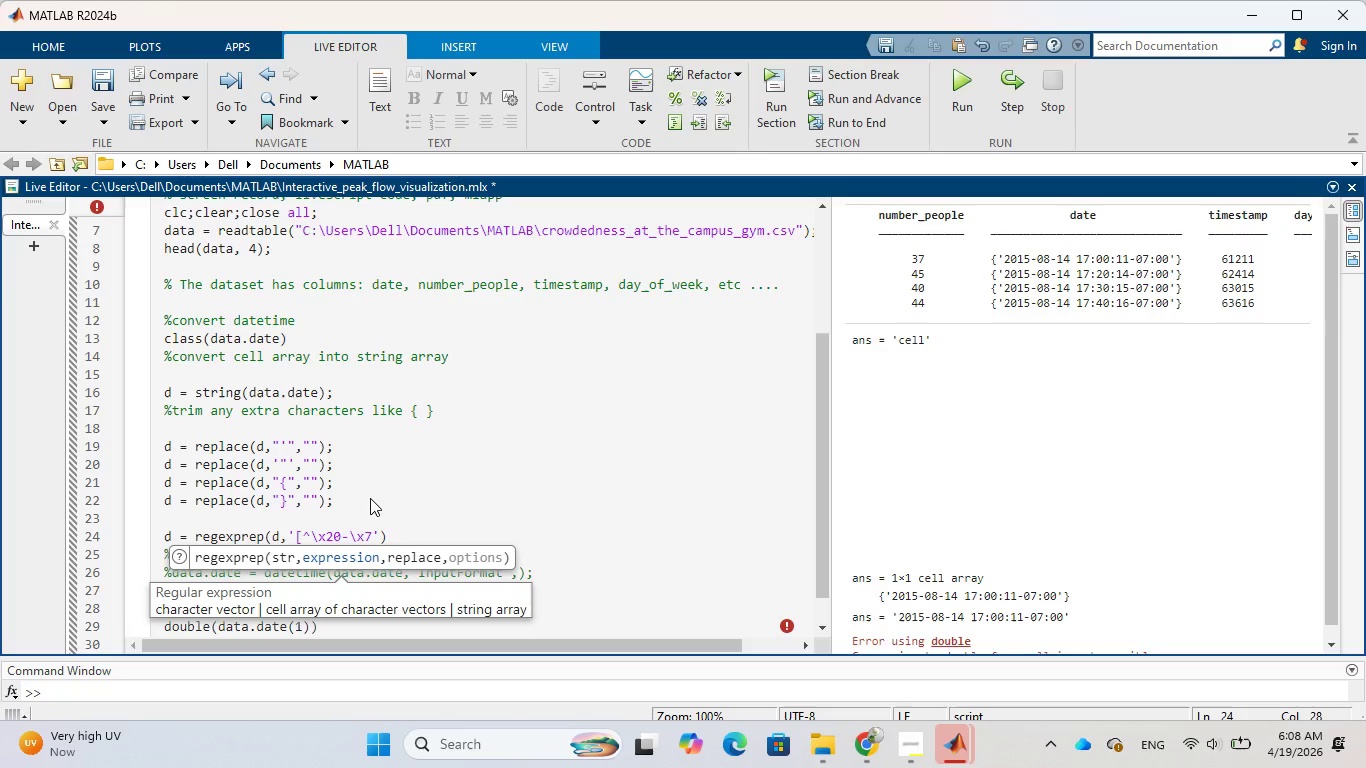 
key(CapsLock)
 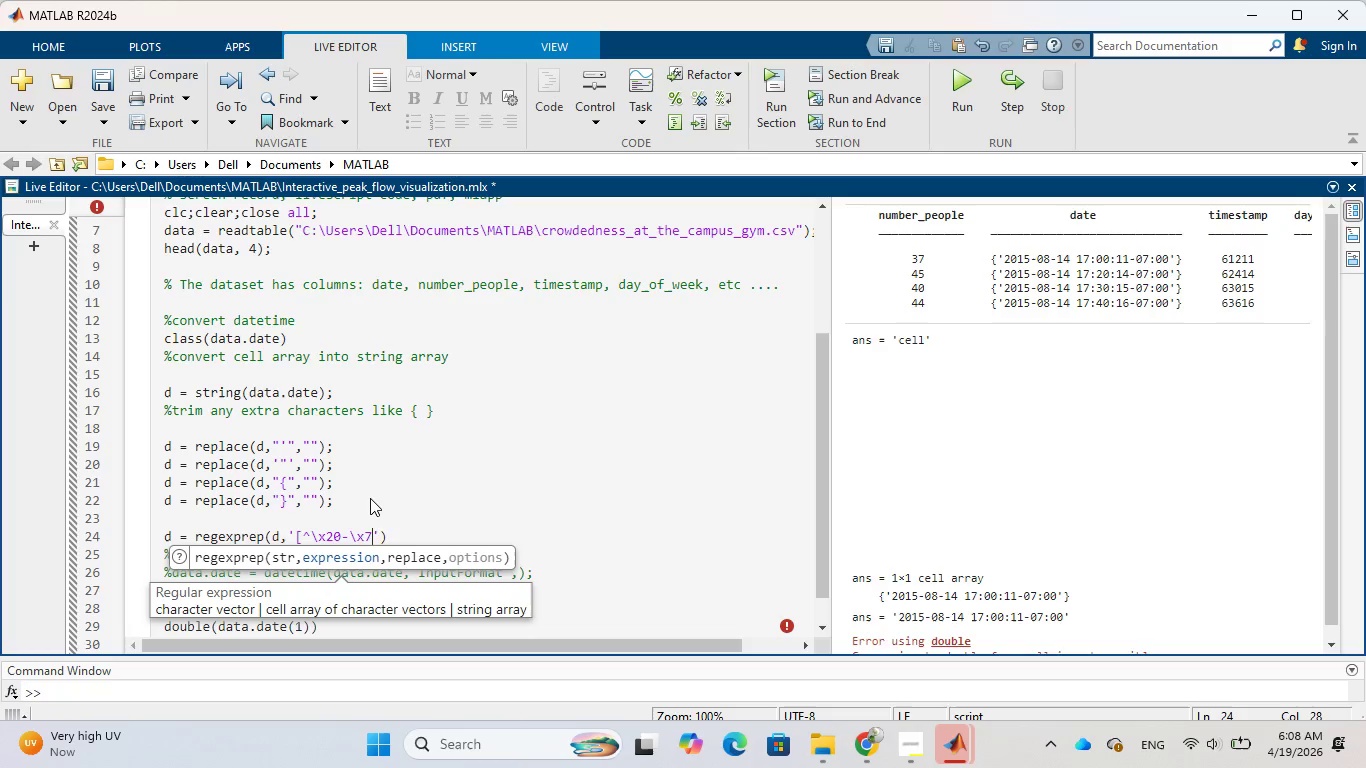 
key(E)
 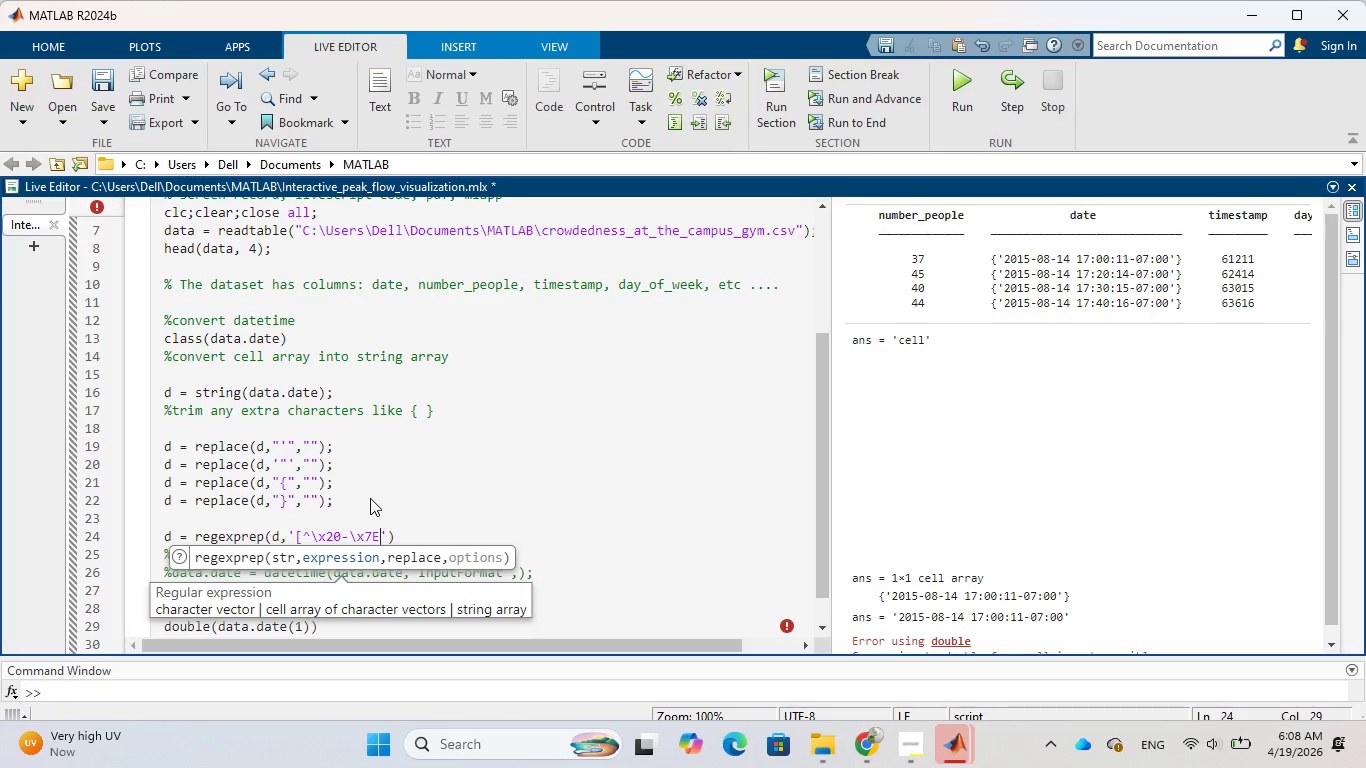 
key(CapsLock)
 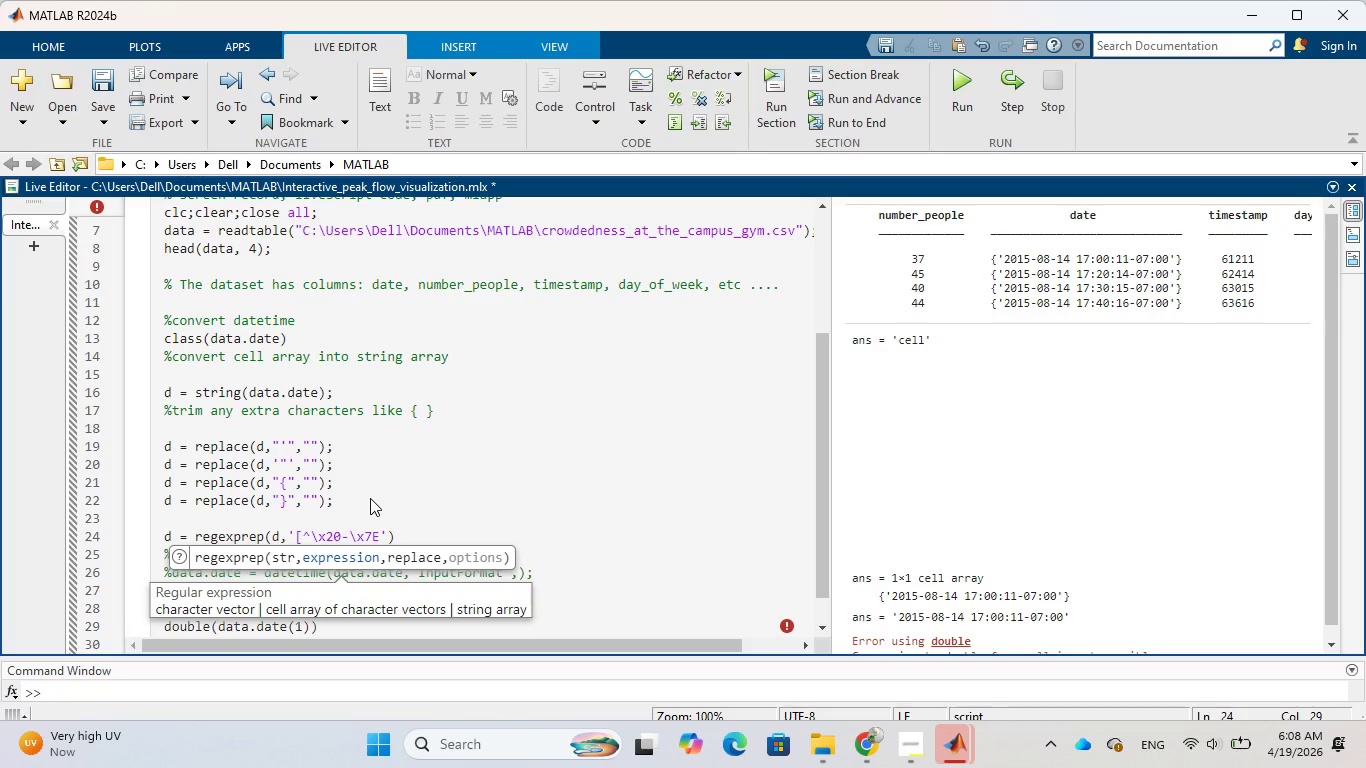 
wait(5.3)
 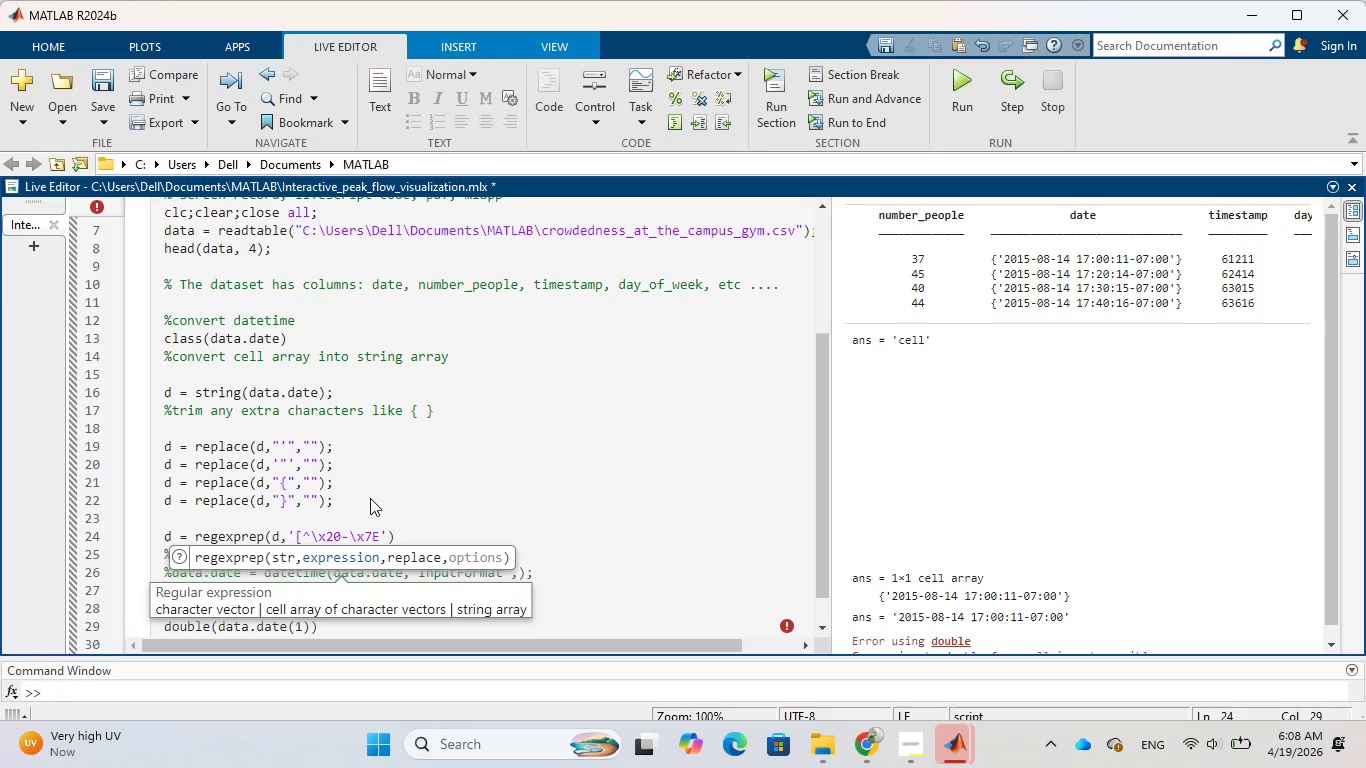 
key(ArrowRight)
 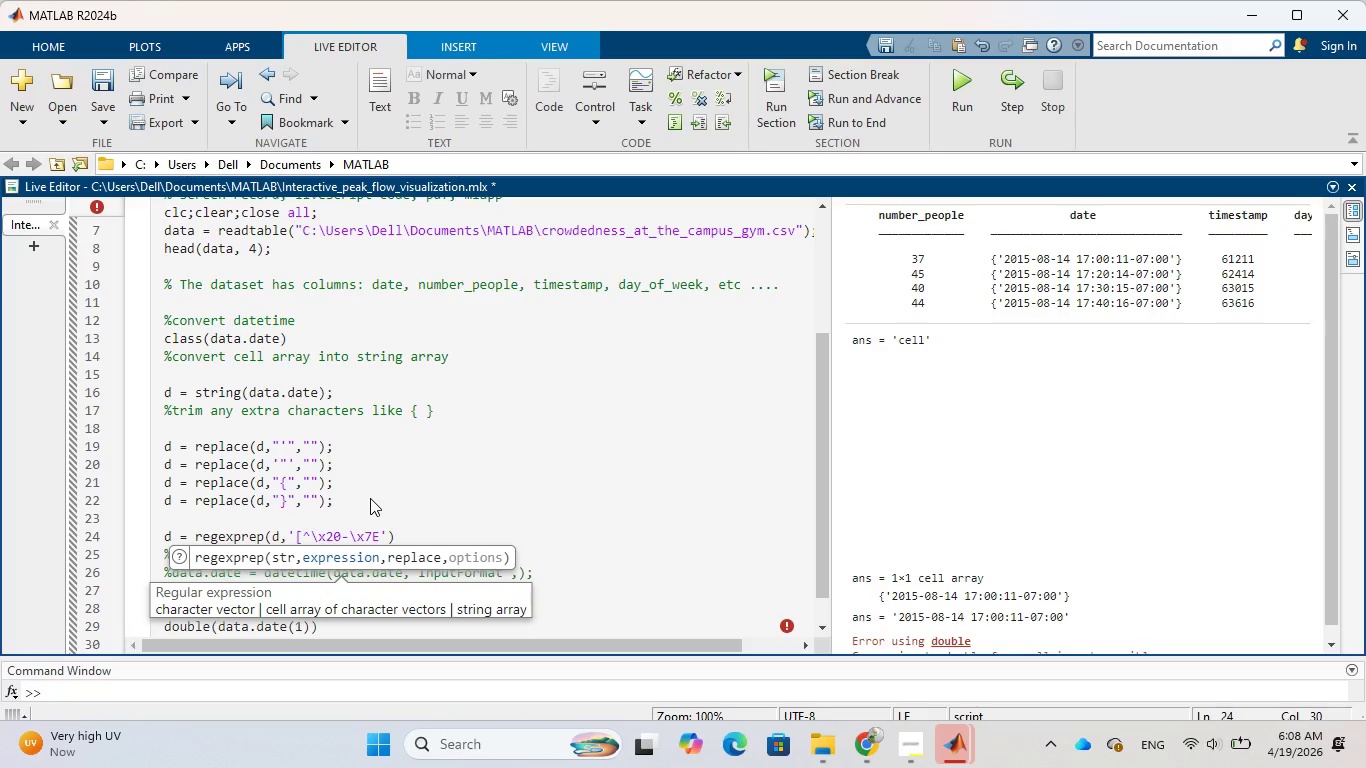 
key(Comma)
 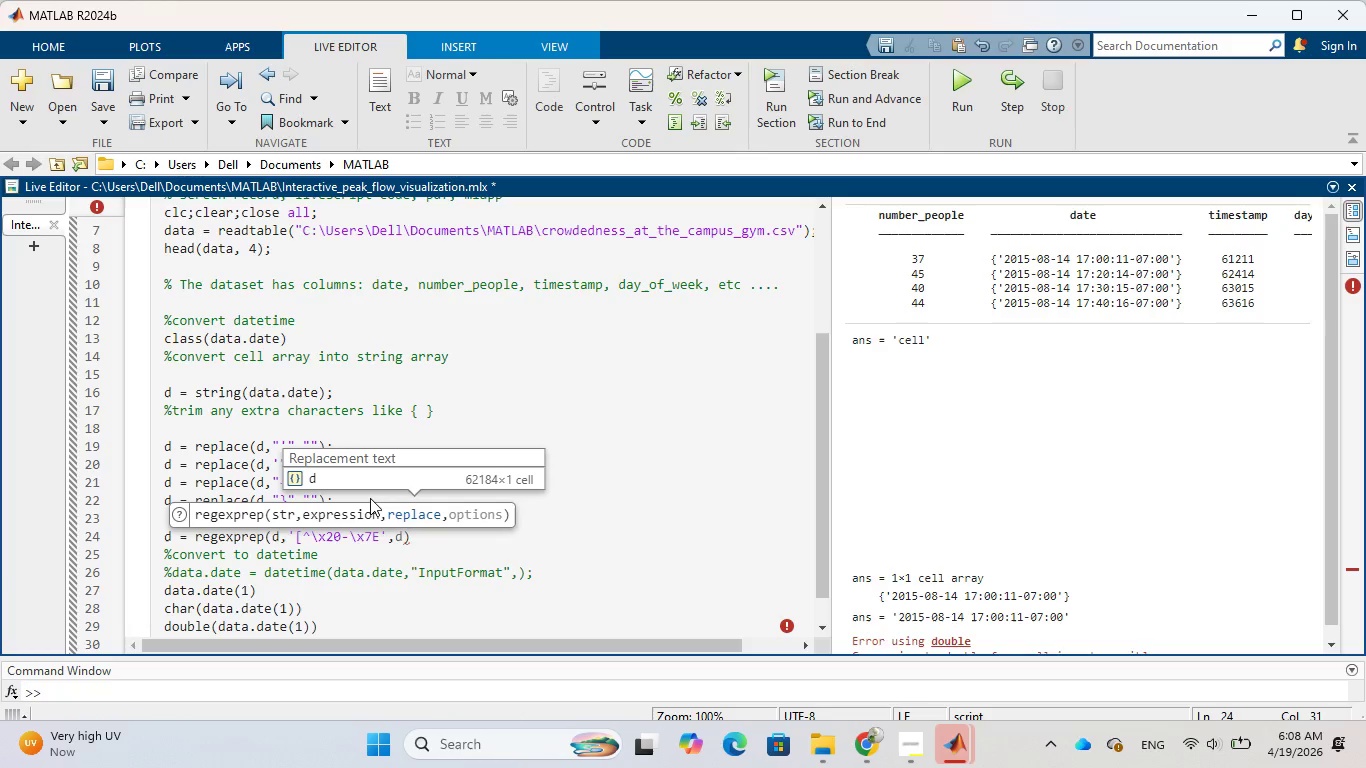 
key(Quote)
 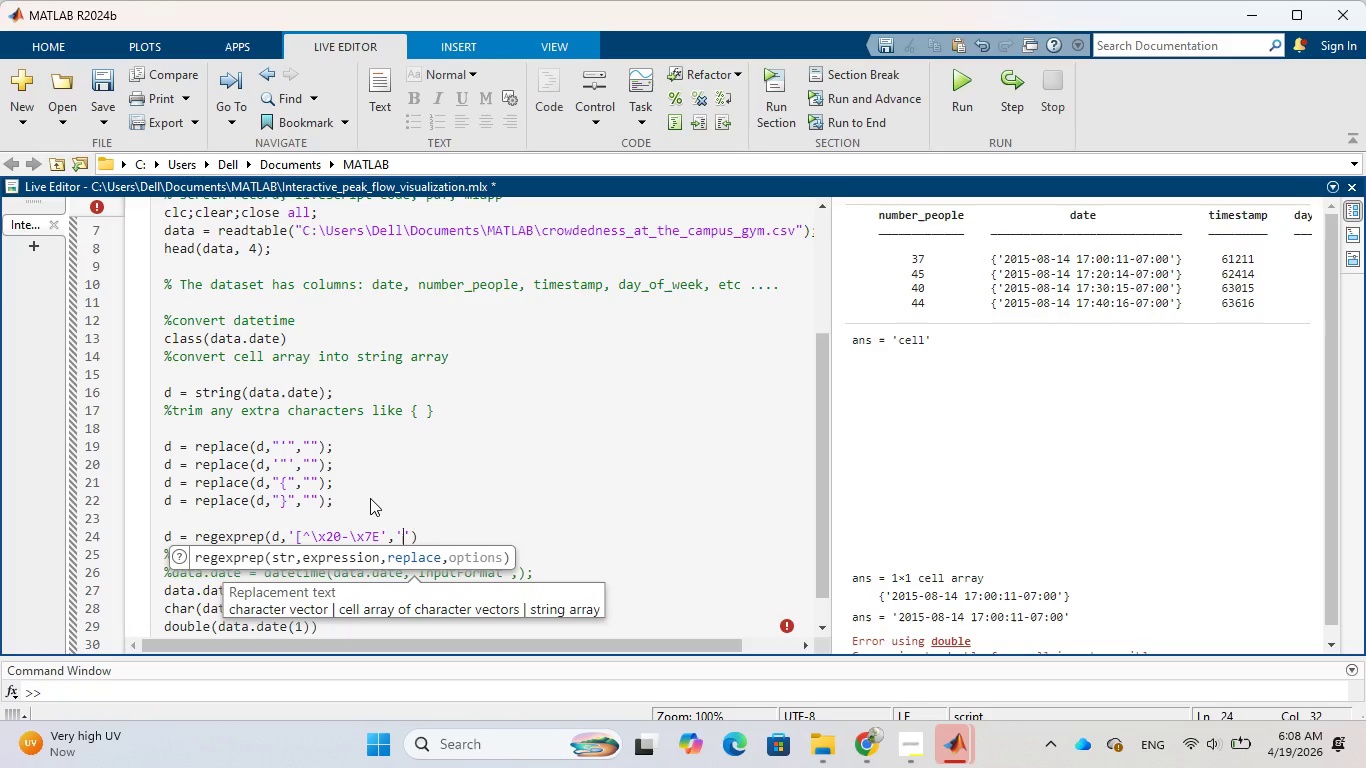 
key(ArrowRight)
 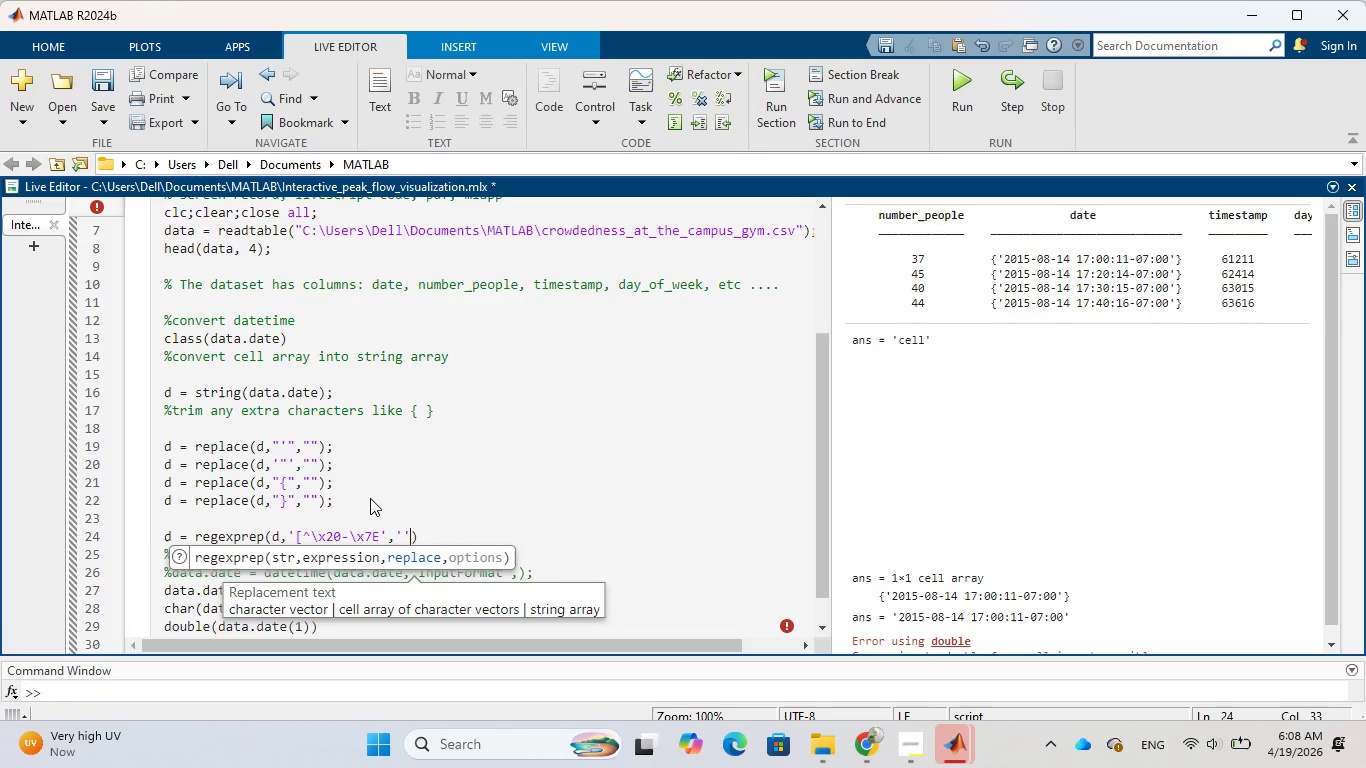 
key(ArrowRight)
 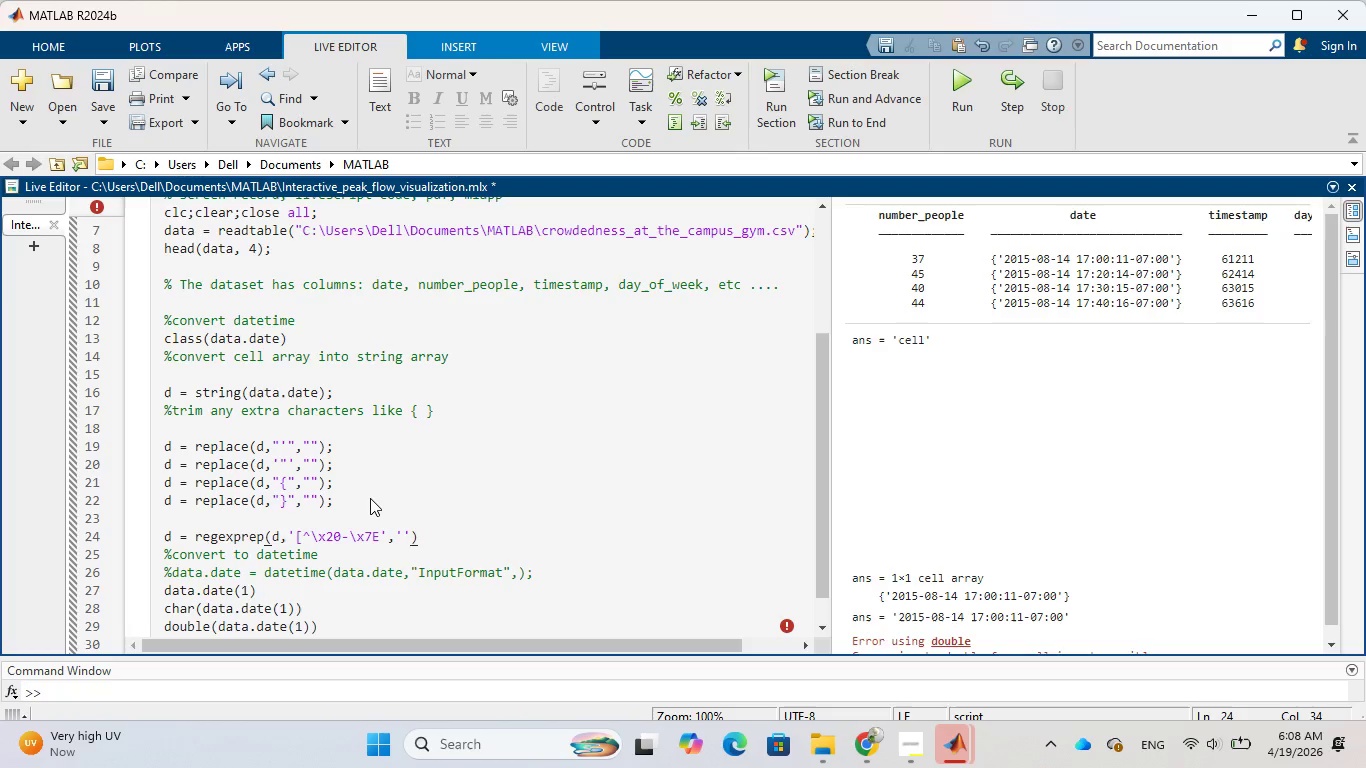 
key(Semicolon)
 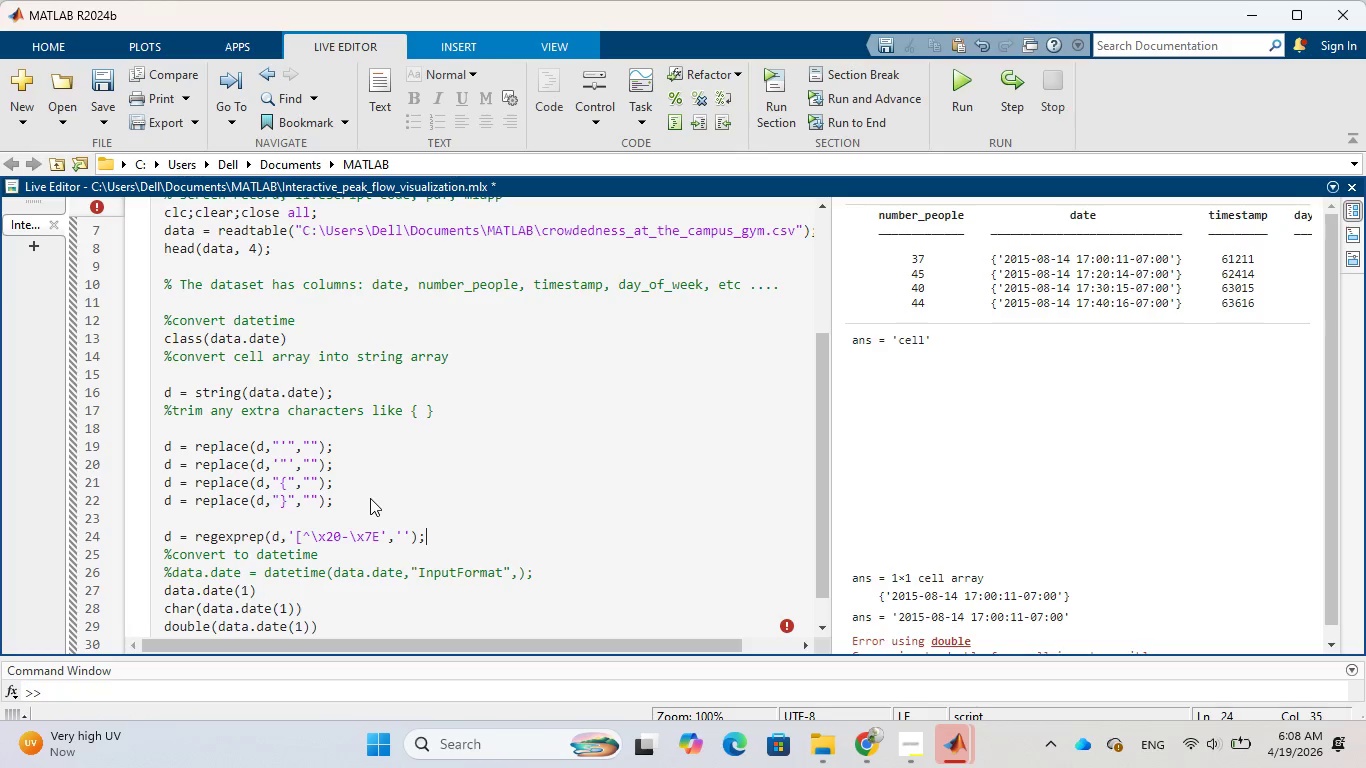 
key(Enter)
 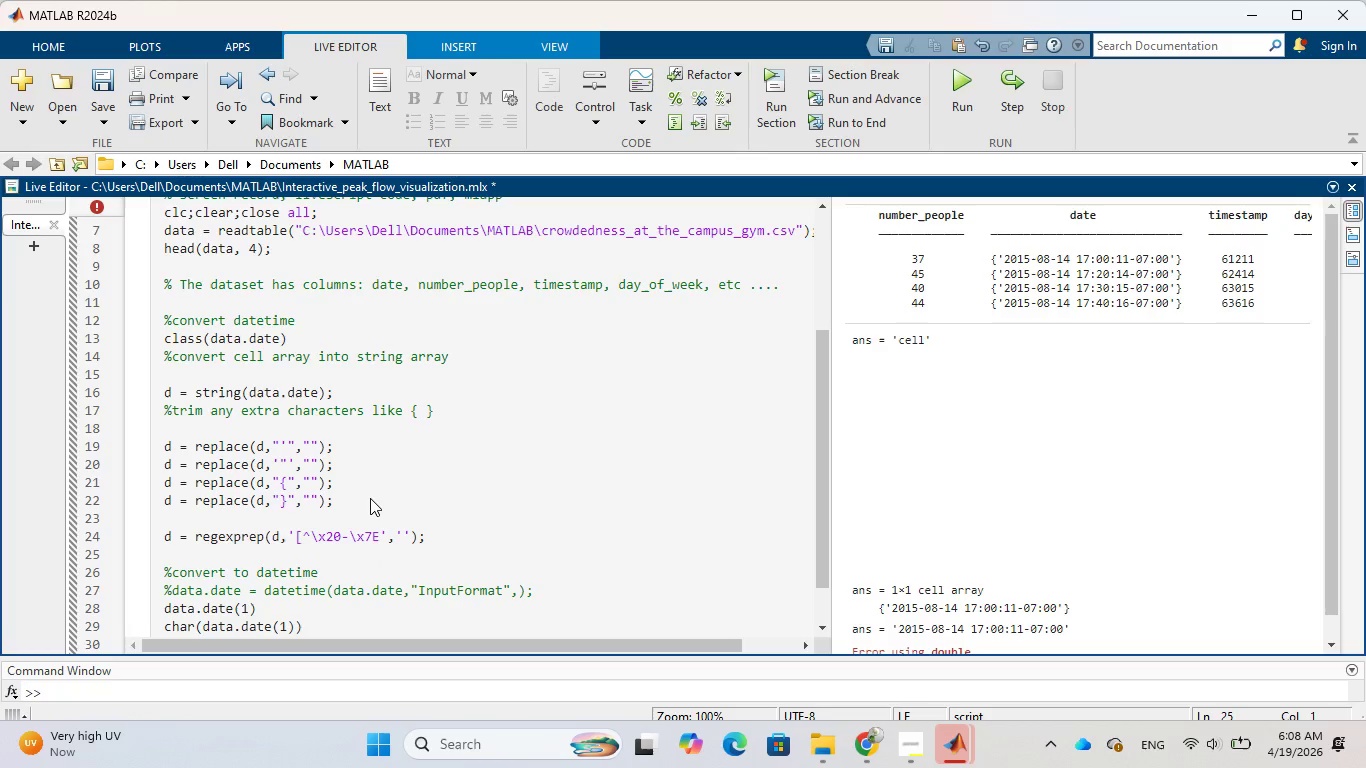 
key(Enter)
 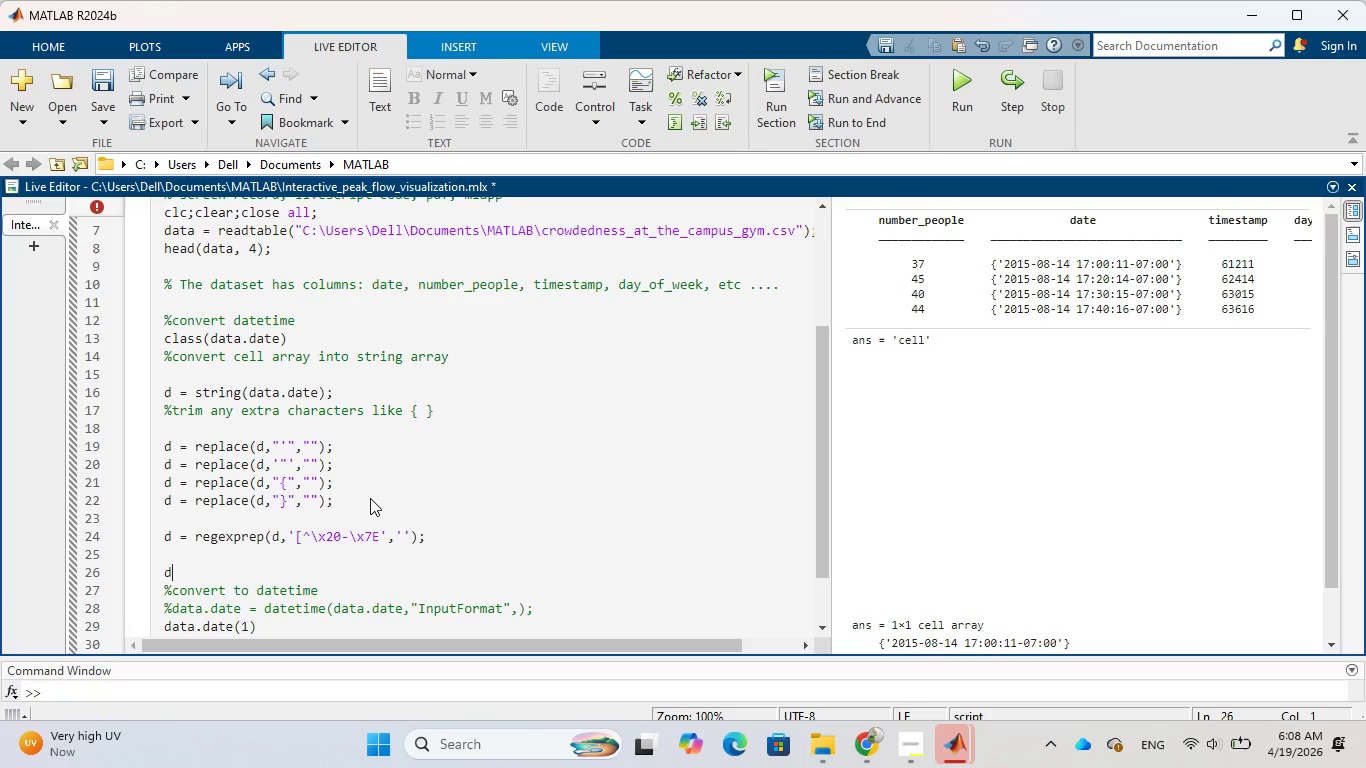 
key(D)
 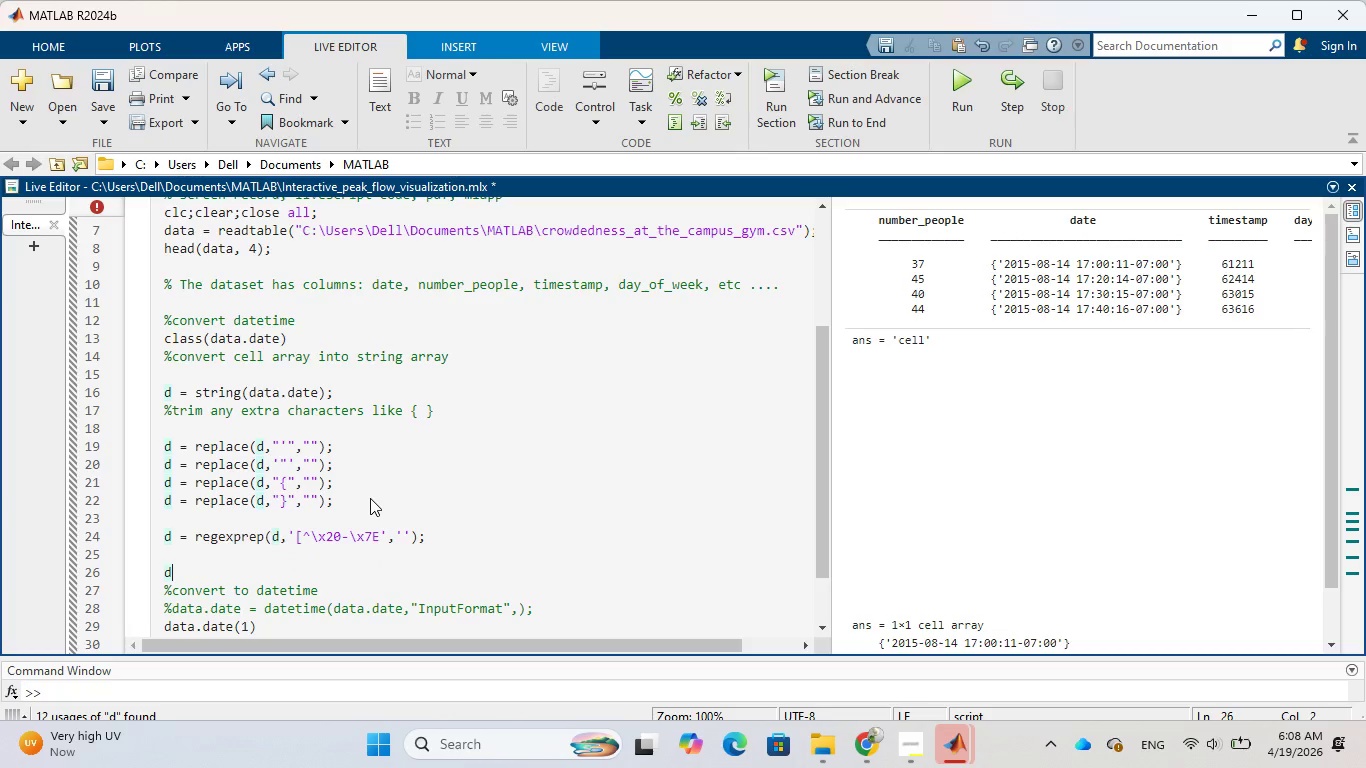 
key(Space)
 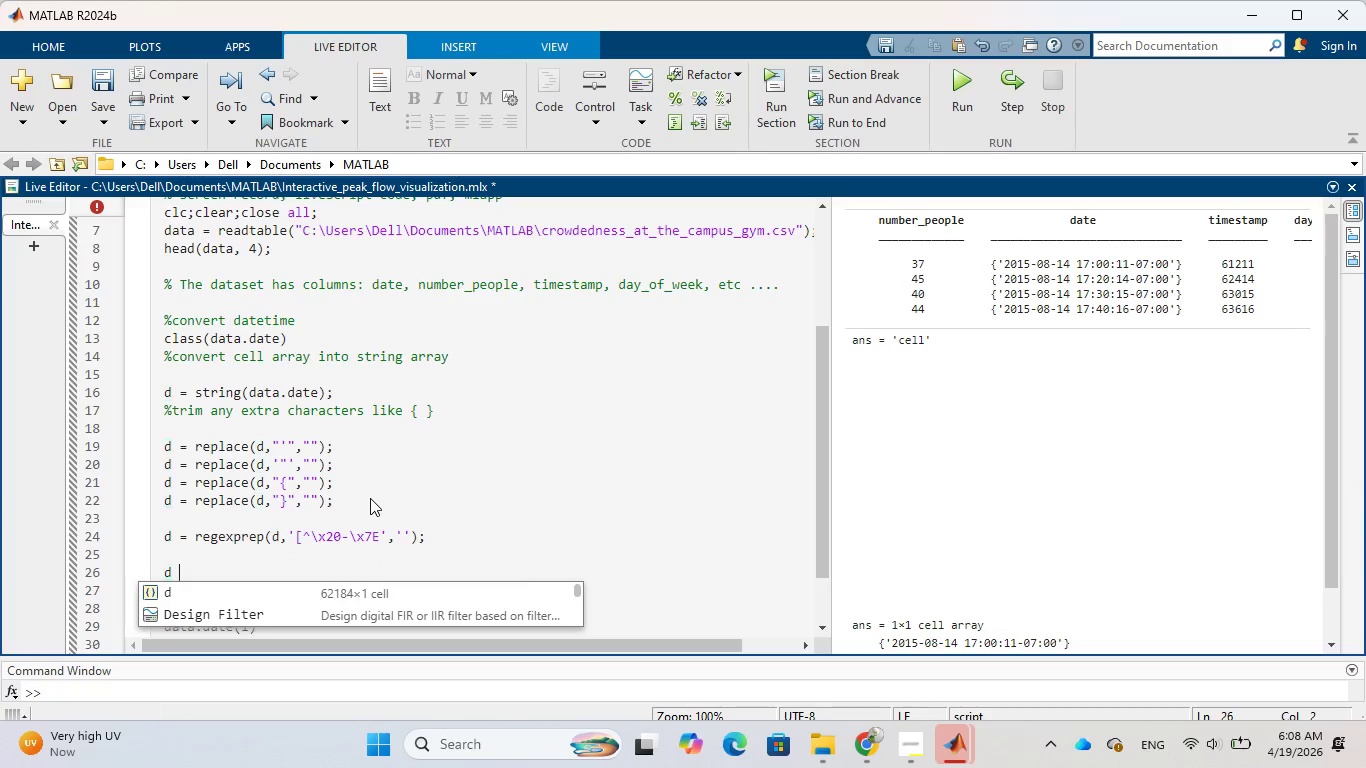 
key(Equal)
 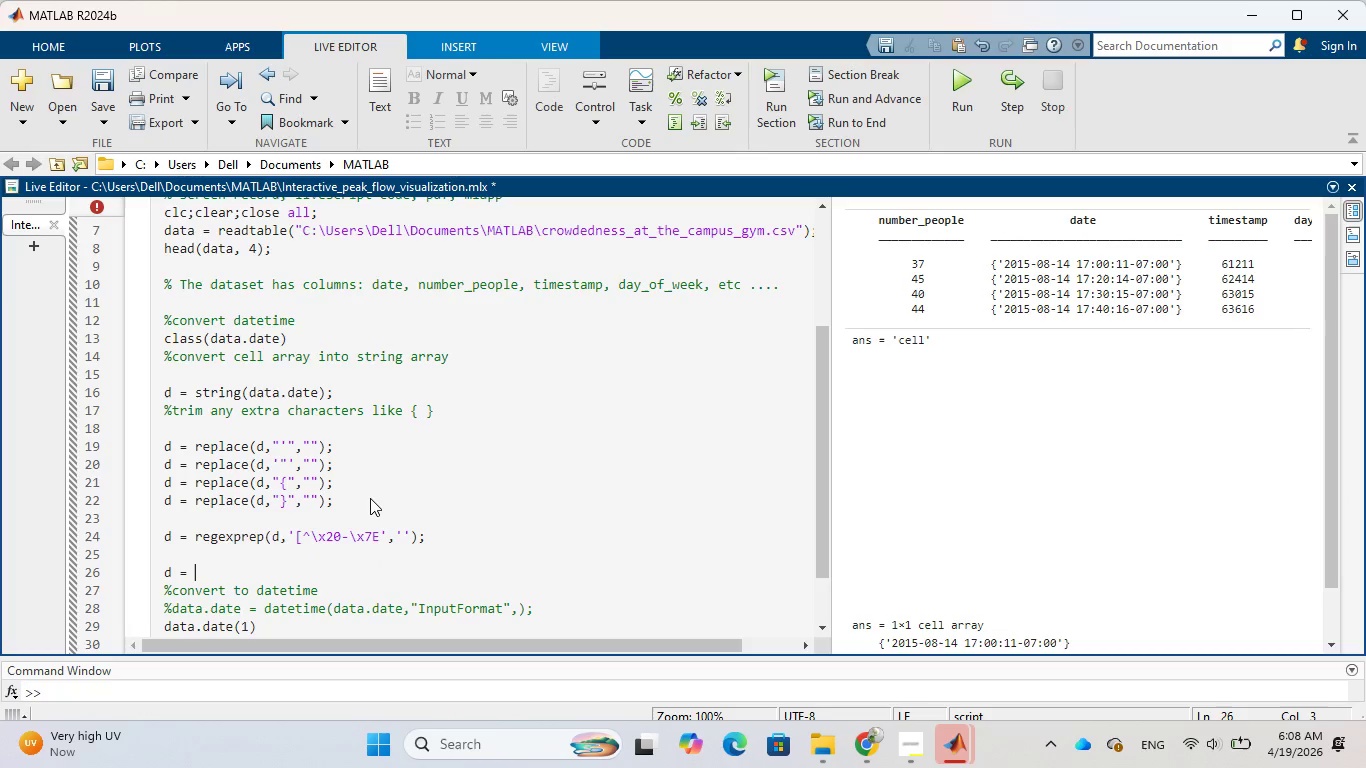 
key(Space)
 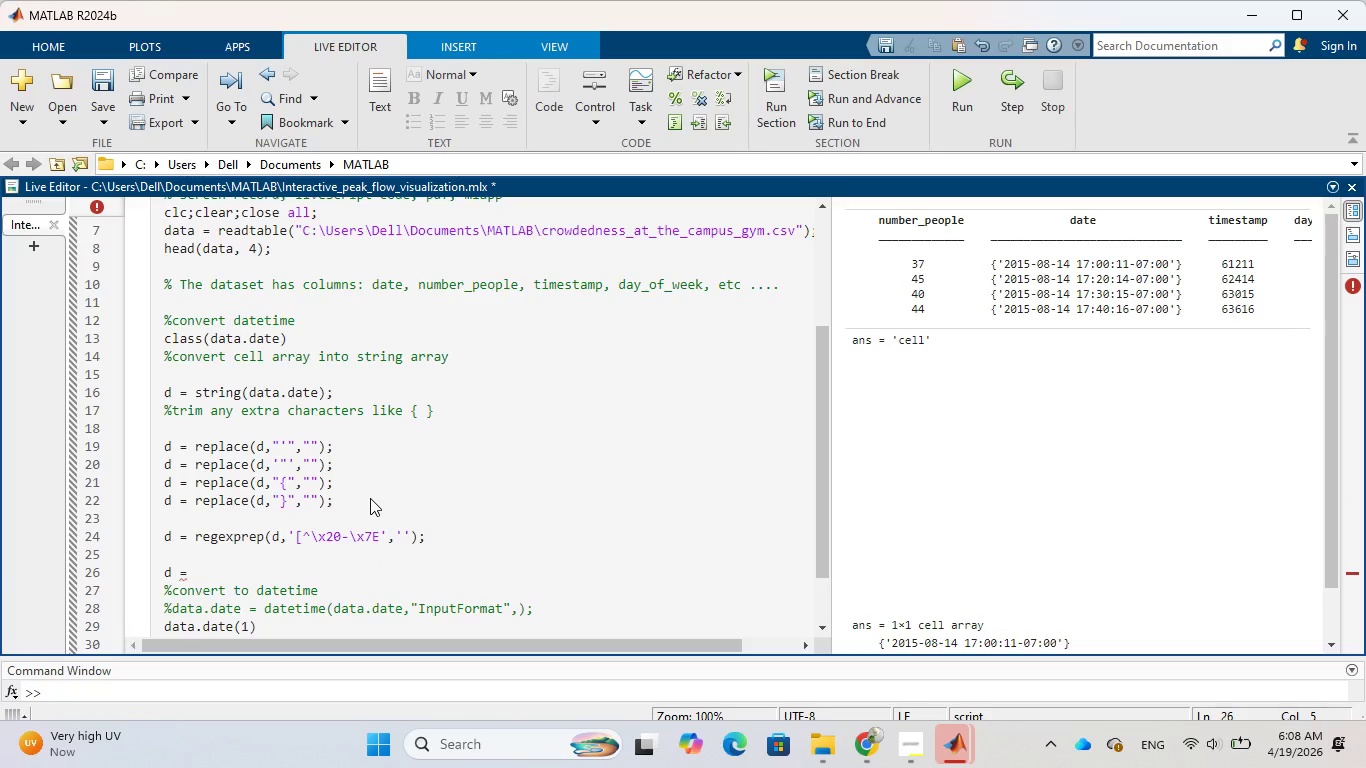 
type(strtrim(d)
 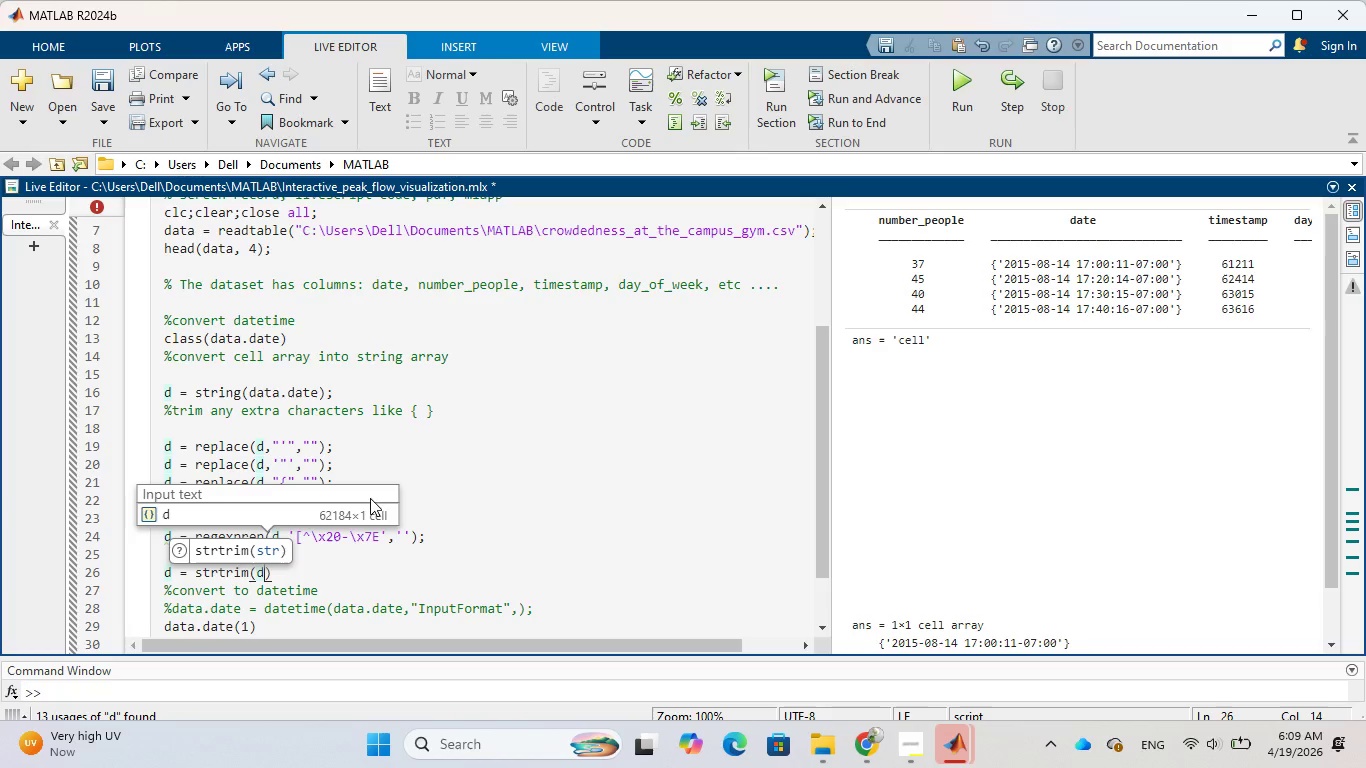 
key(ArrowRight)
 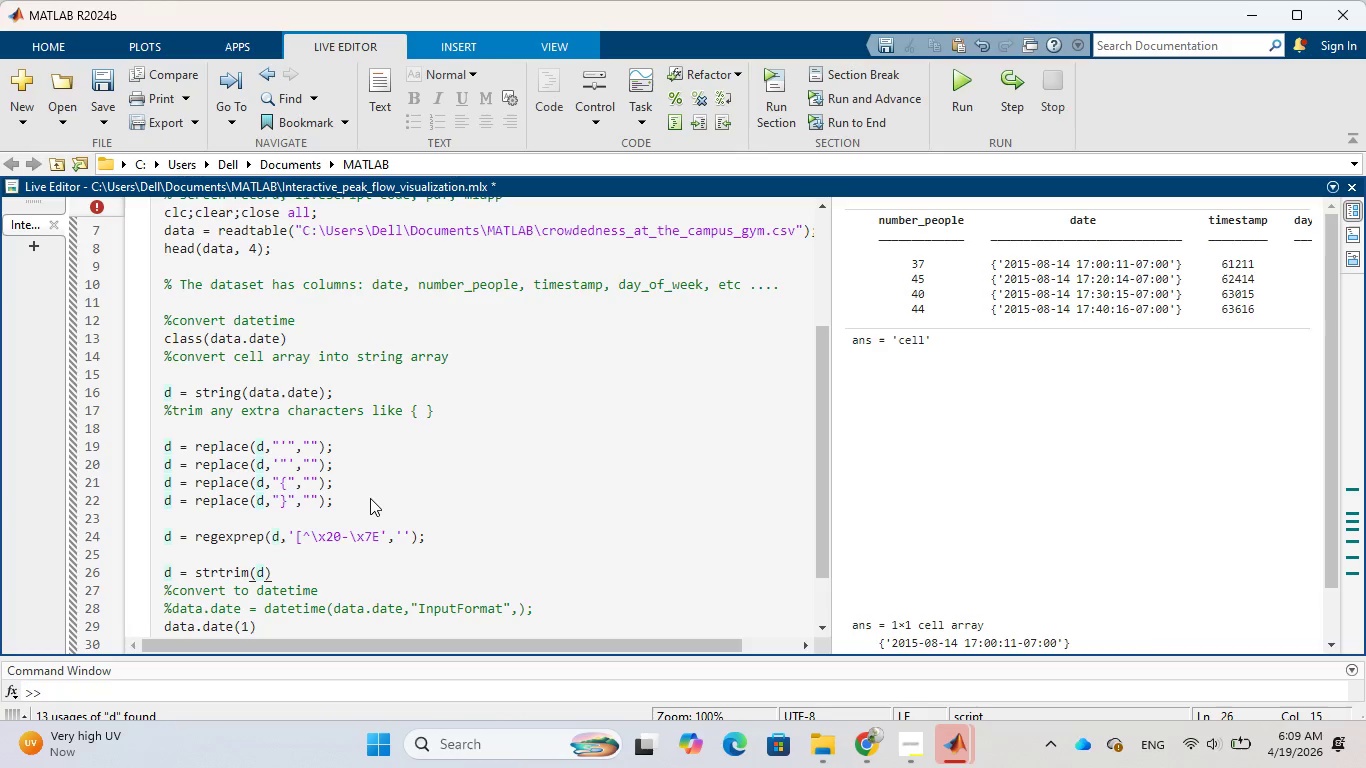 
key(Semicolon)
 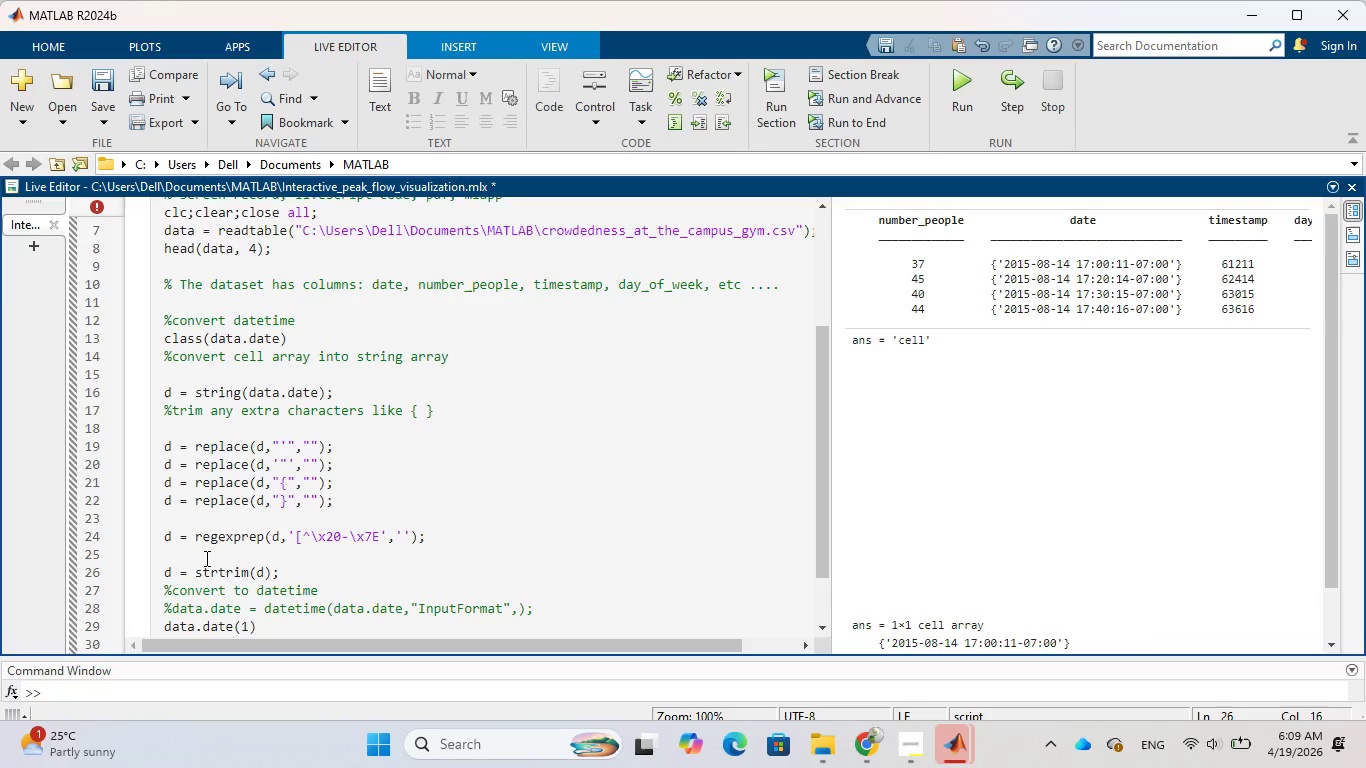 
wait(7.98)
 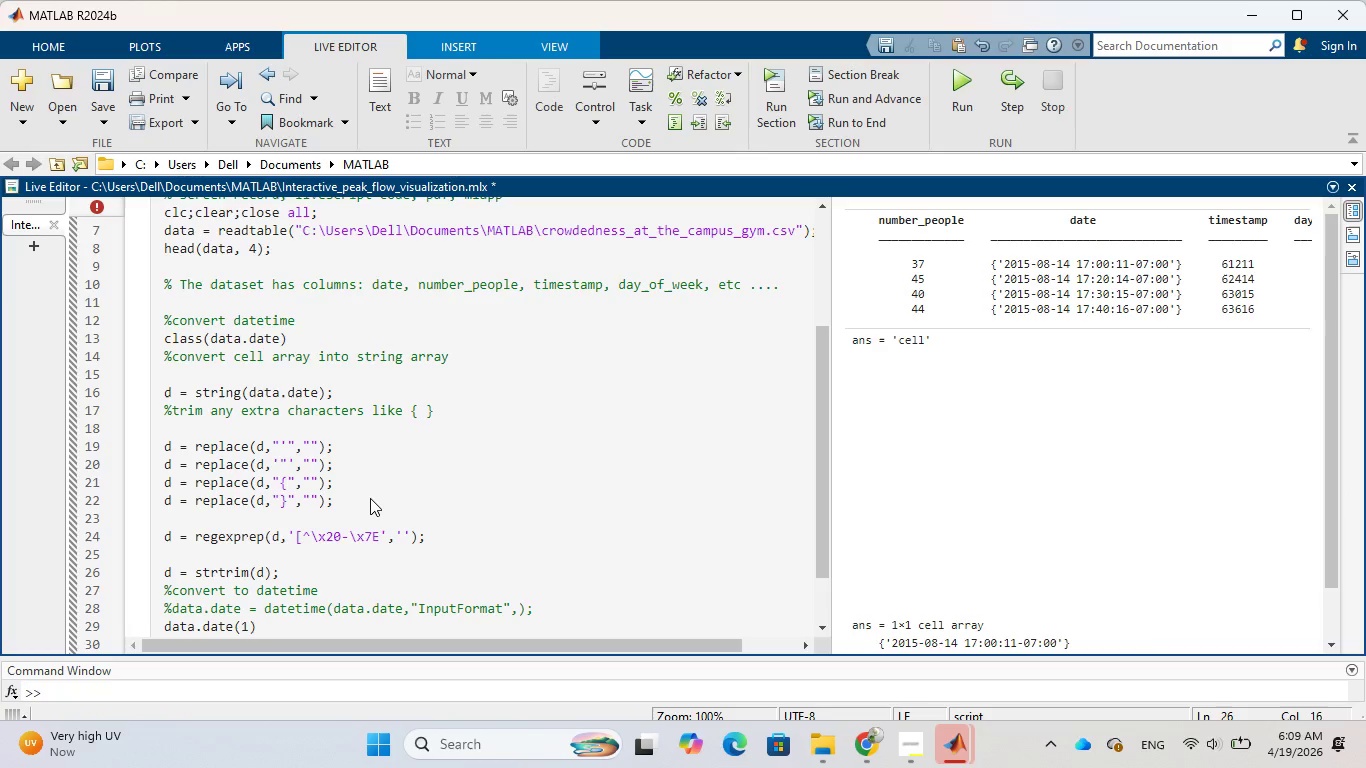 
left_click([176, 611])
 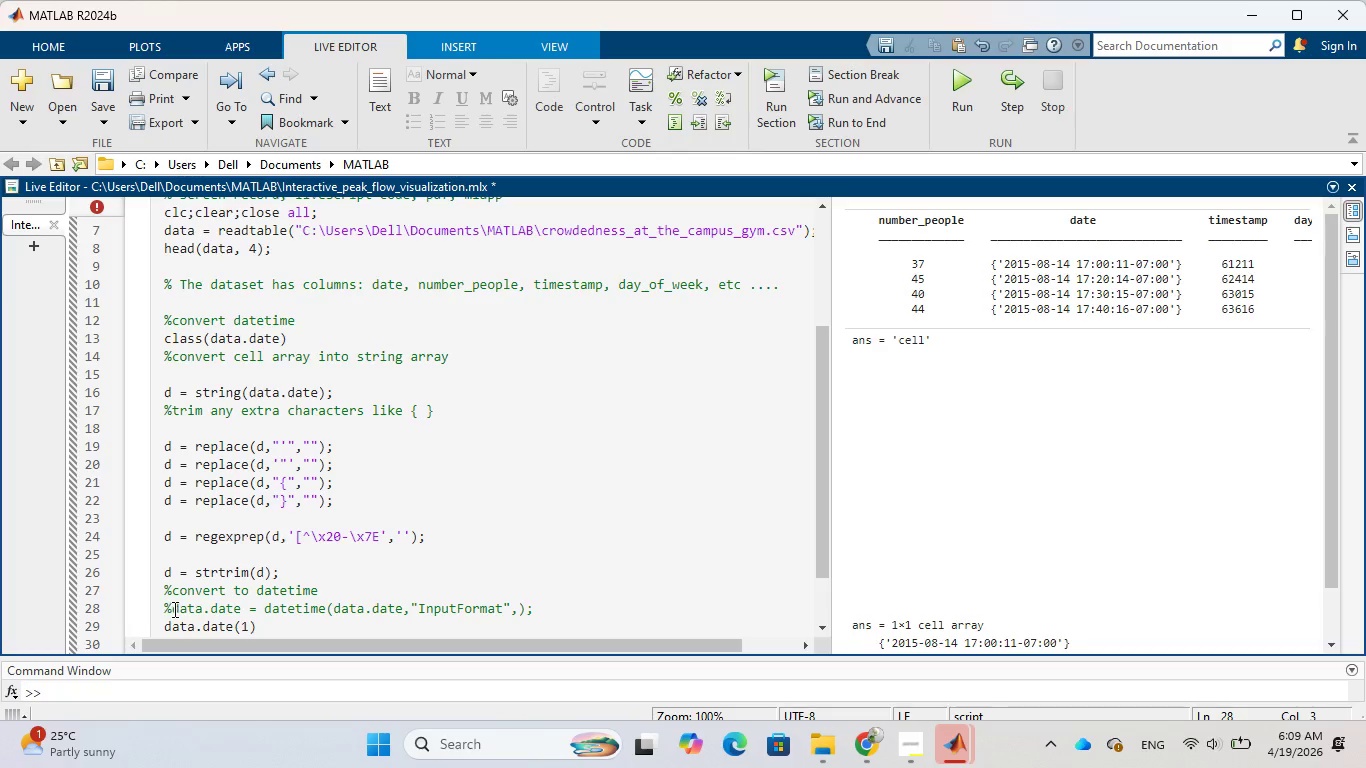 
left_click([173, 609])
 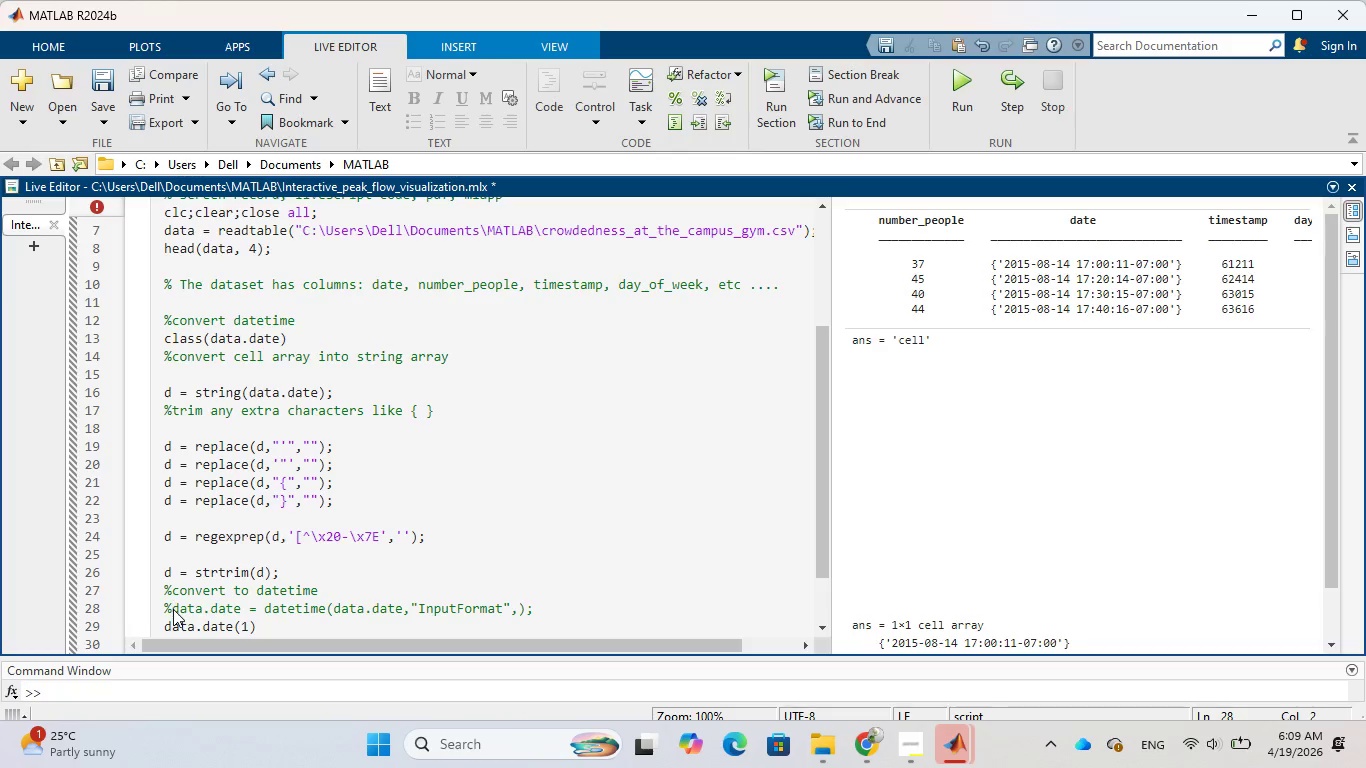 
key(Backspace)
 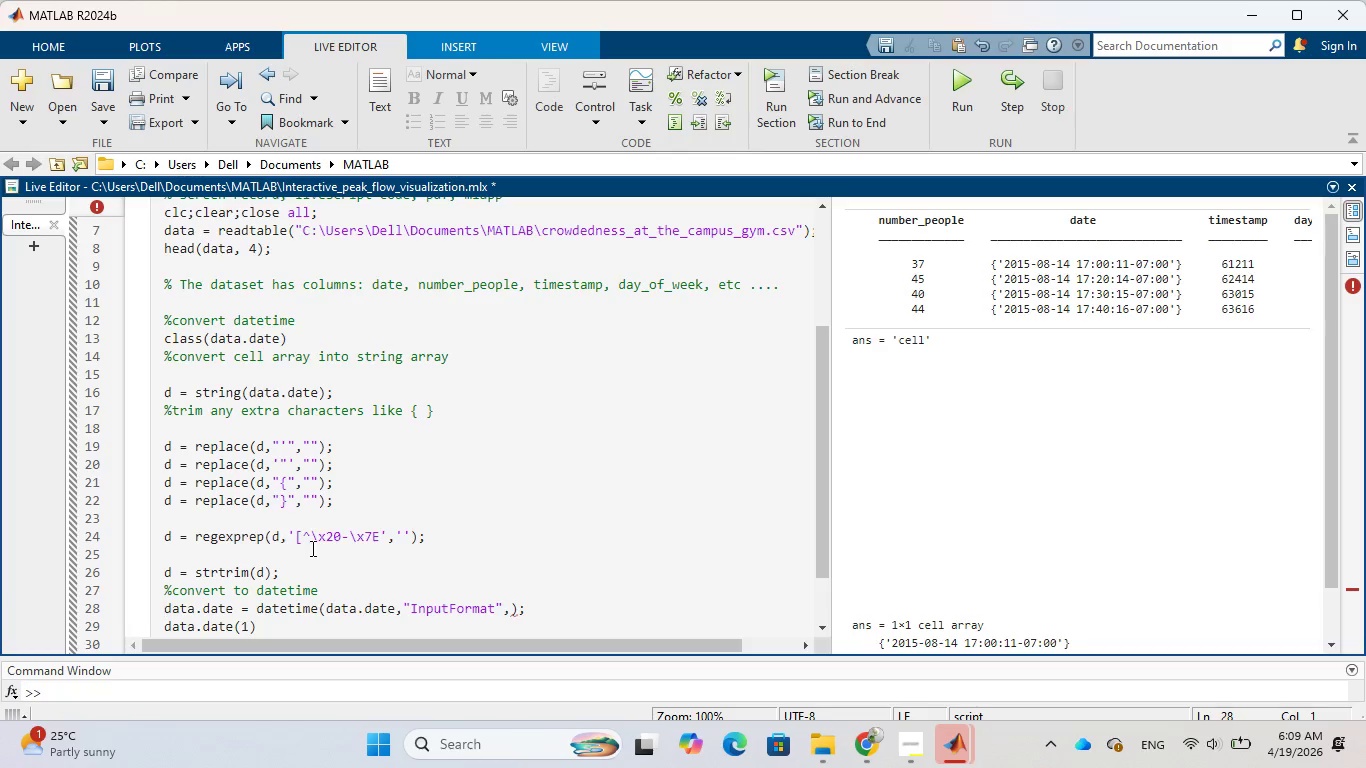 
scroll: coordinate [311, 548], scroll_direction: down, amount: 2.0
 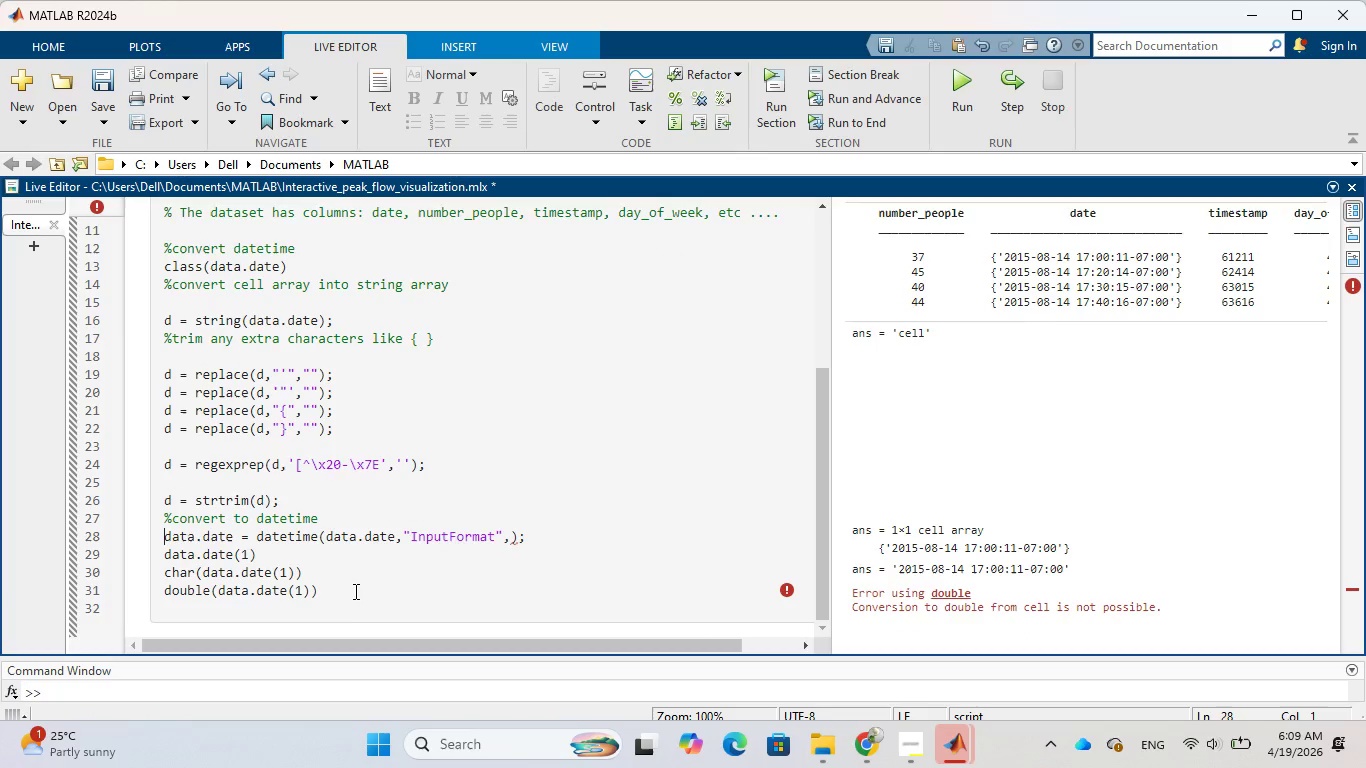 
left_click_drag(start_coordinate=[354, 590], to_coordinate=[161, 591])
 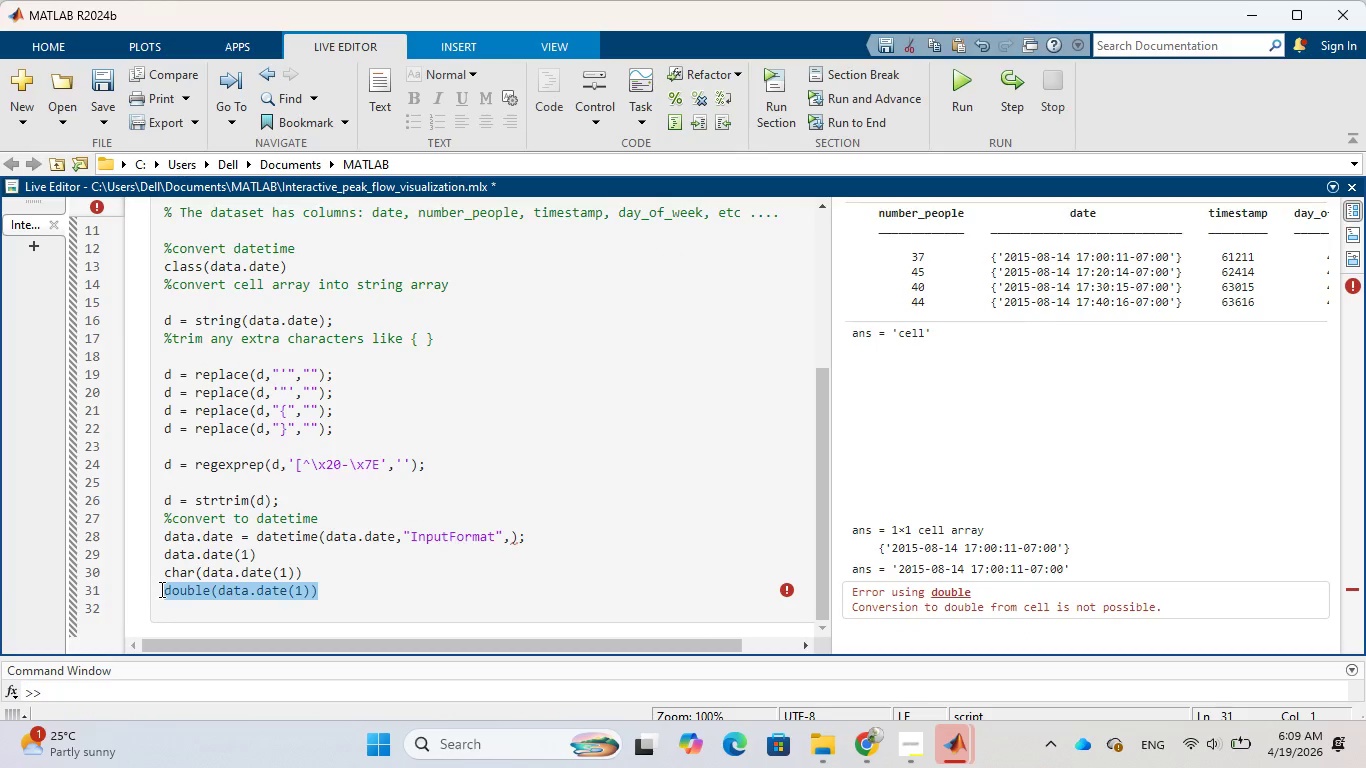 
key(Backspace)
 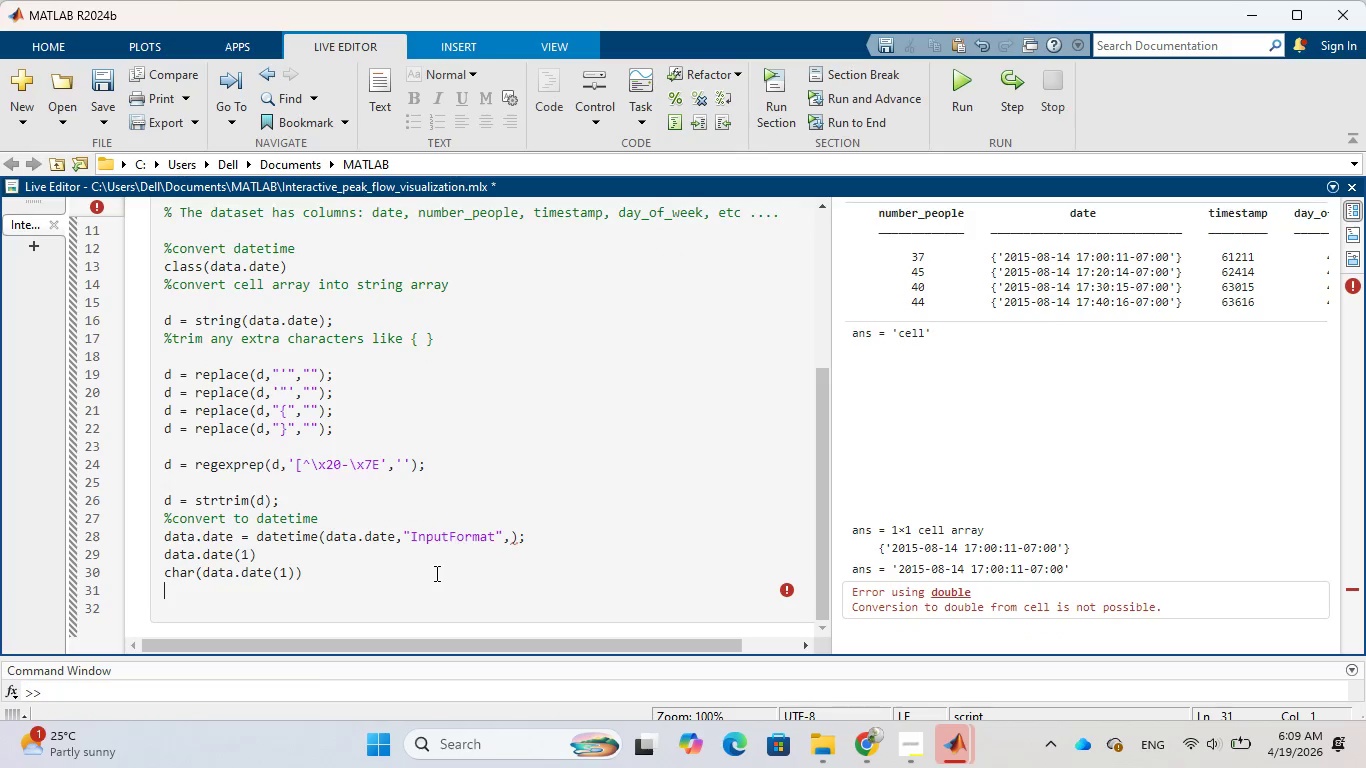 
wait(5.3)
 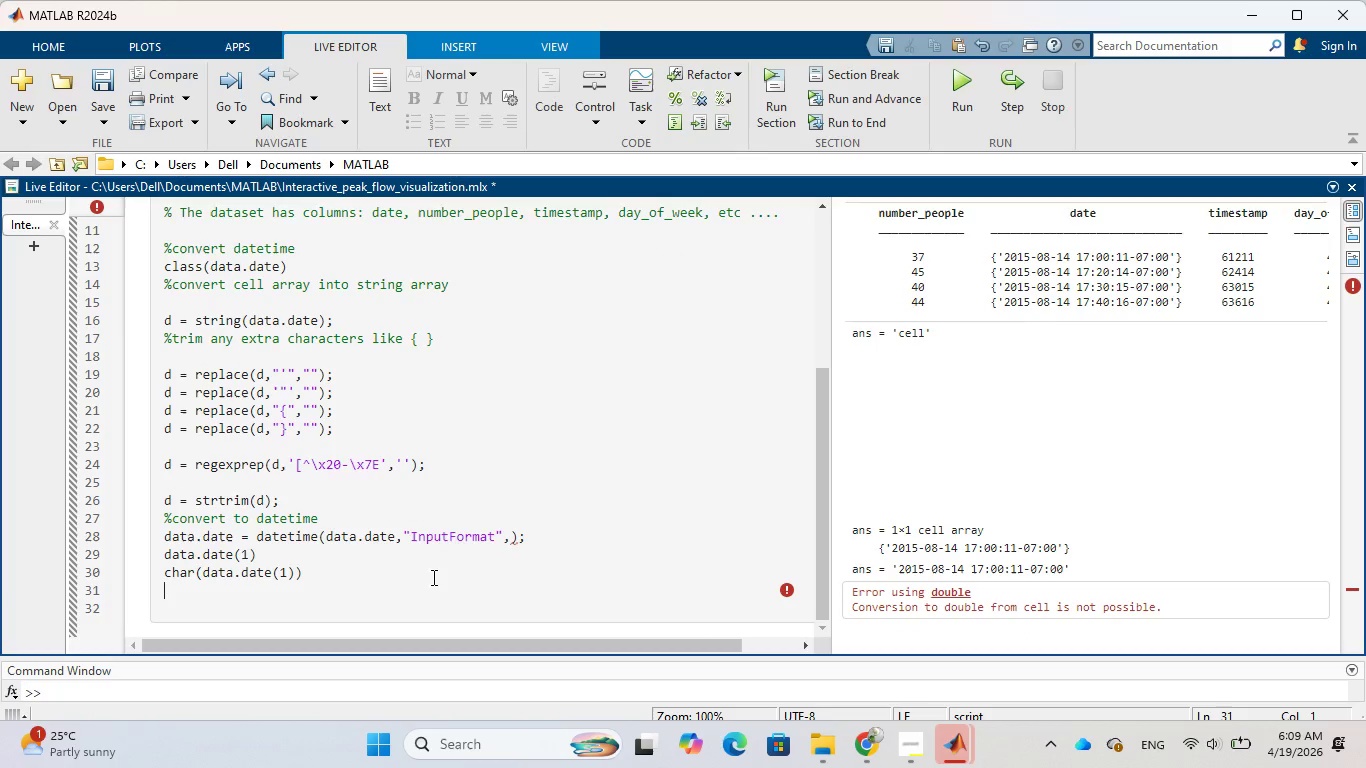 
left_click([356, 540])
 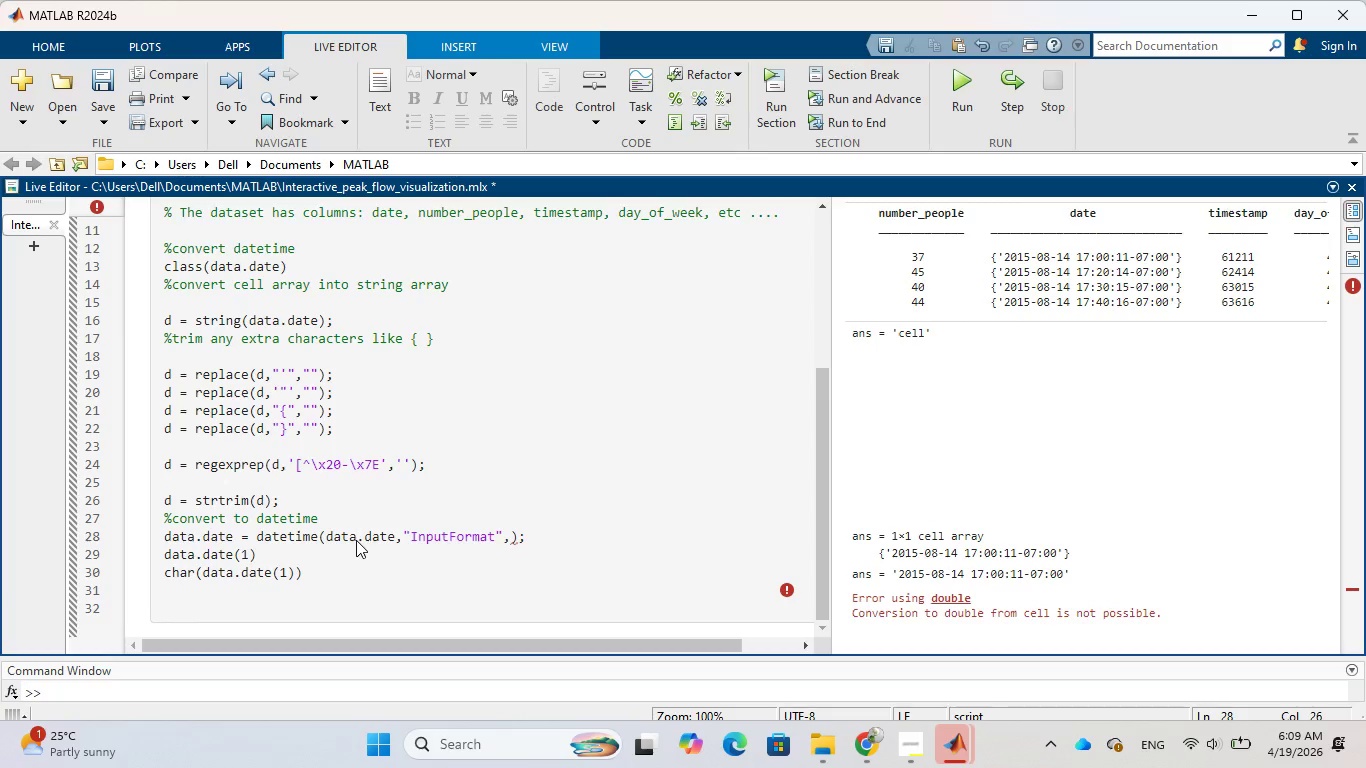 
key(Backspace)
 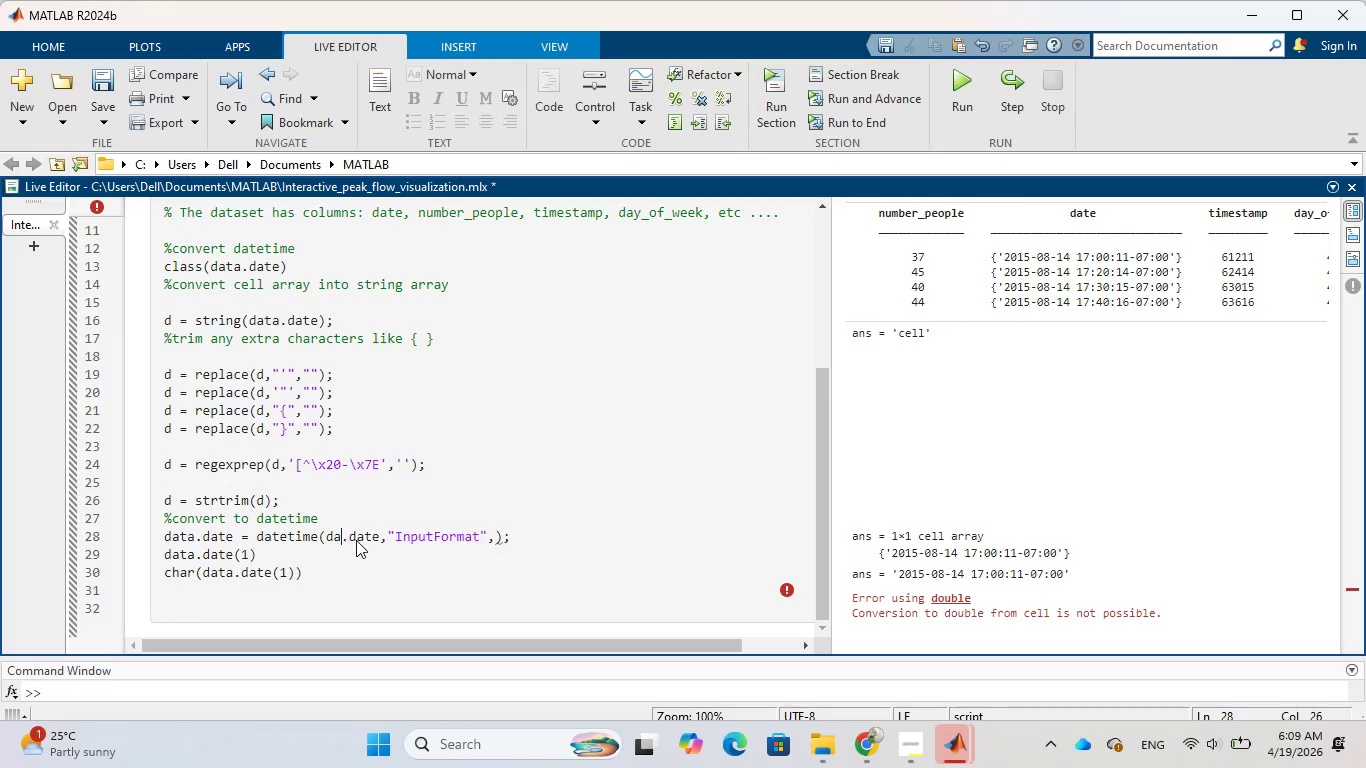 
key(Backspace)
 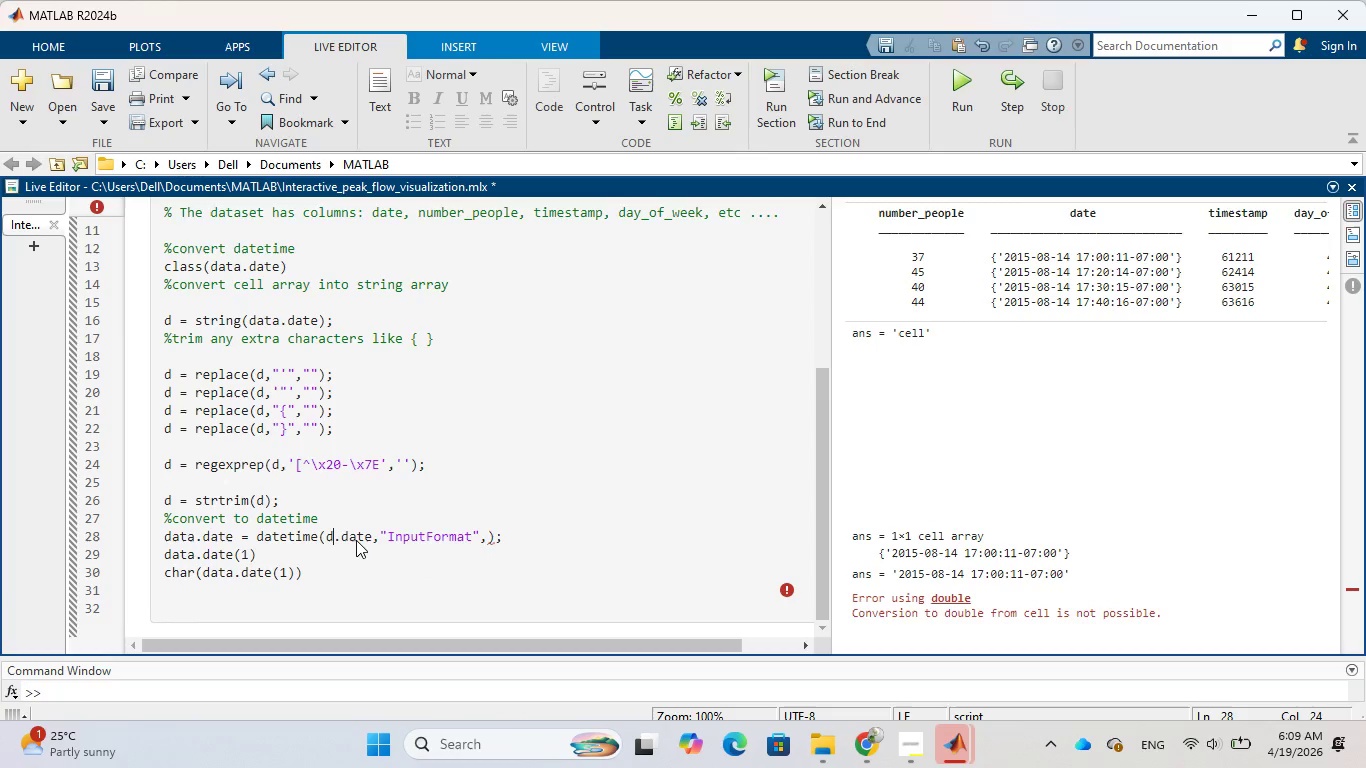 
key(Backspace)
 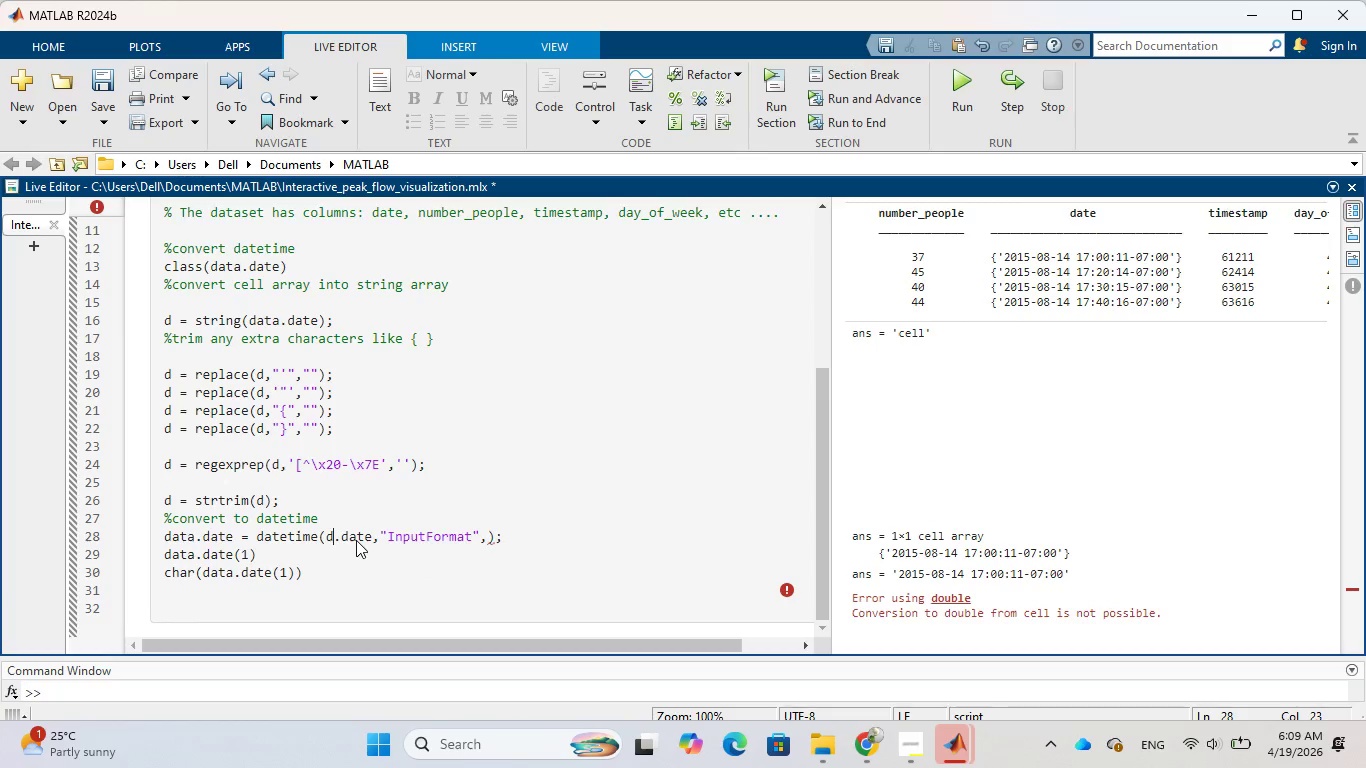 
key(Backspace)
 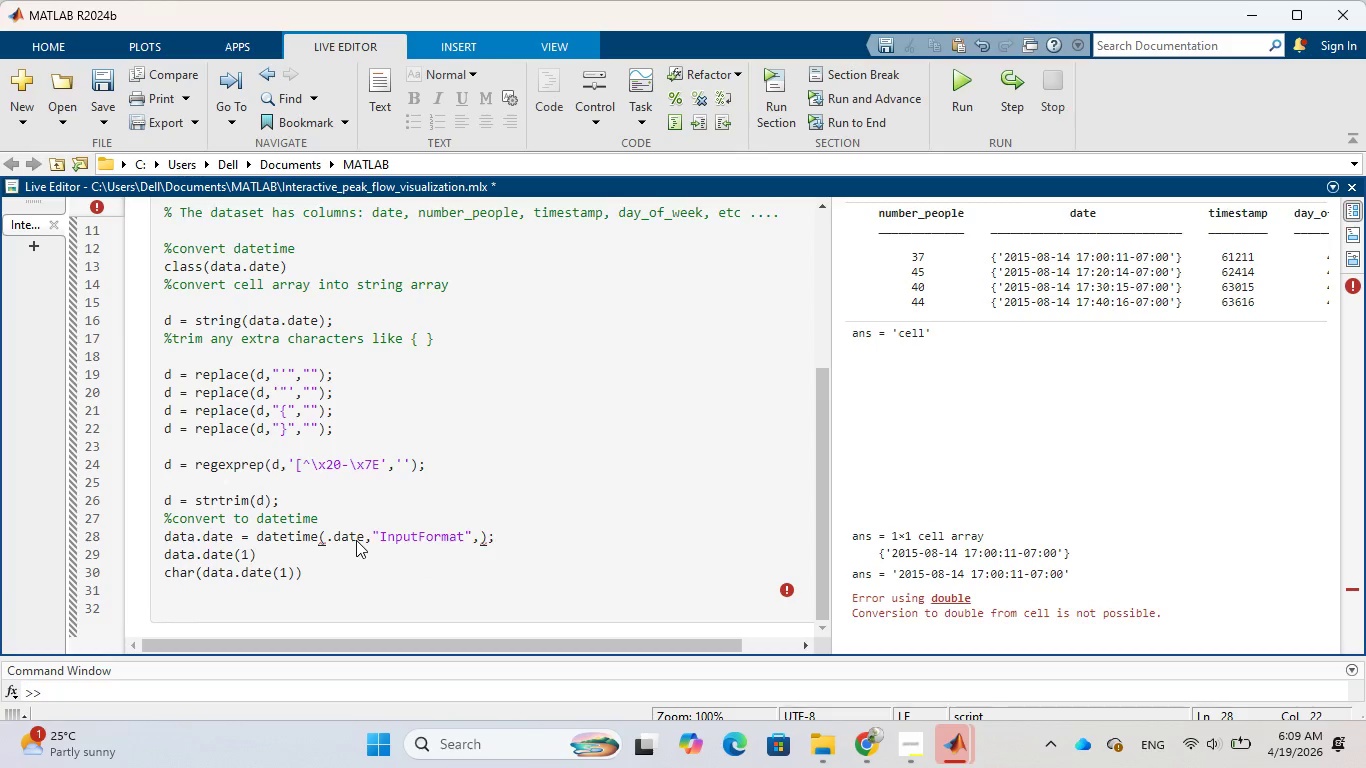 
key(D)
 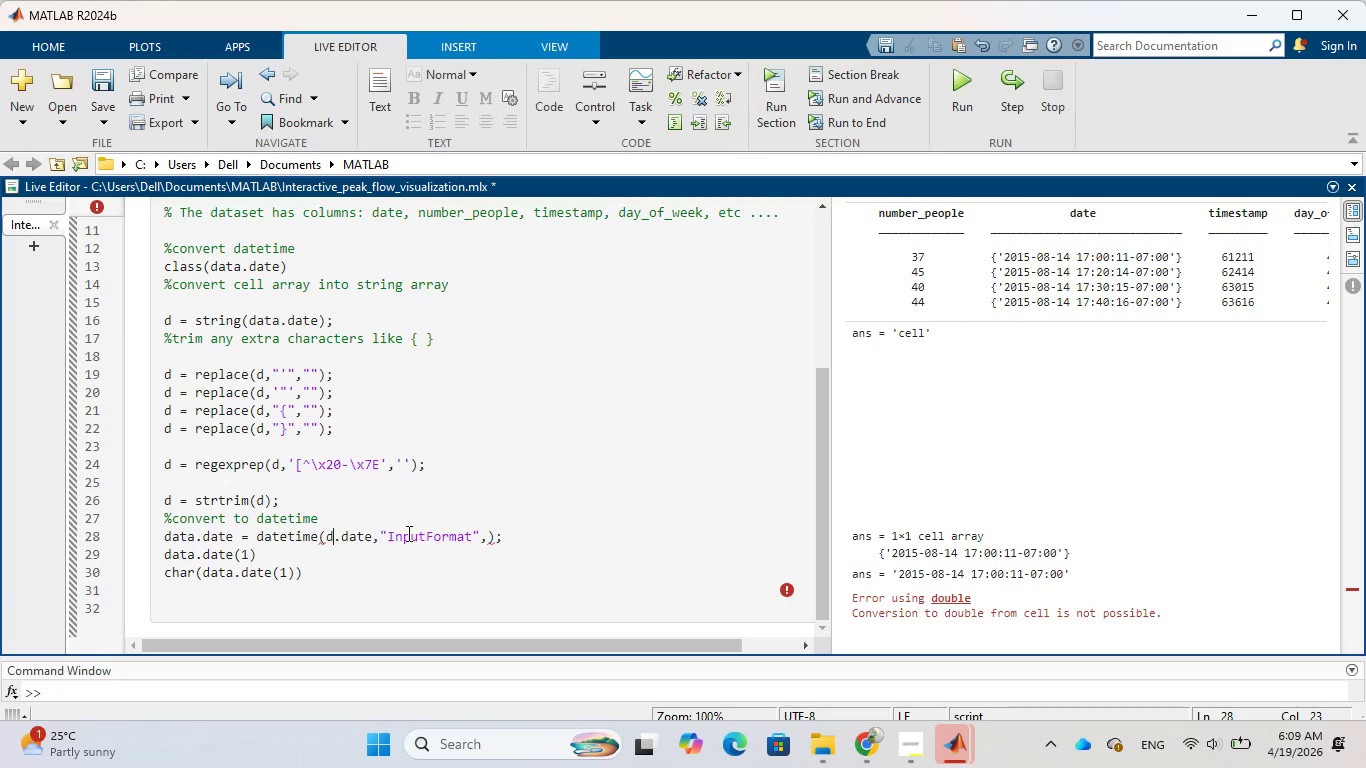 
mouse_move([390, 545])
 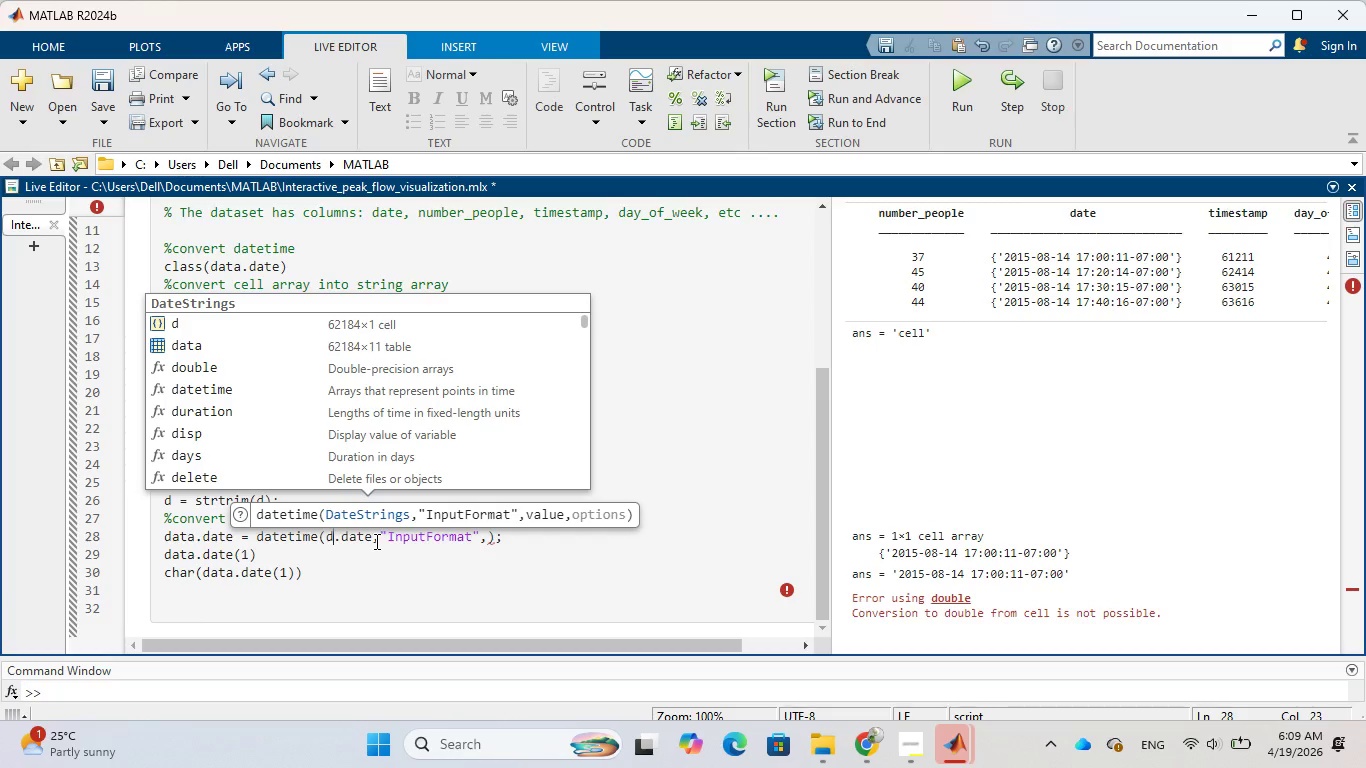 
left_click([371, 541])
 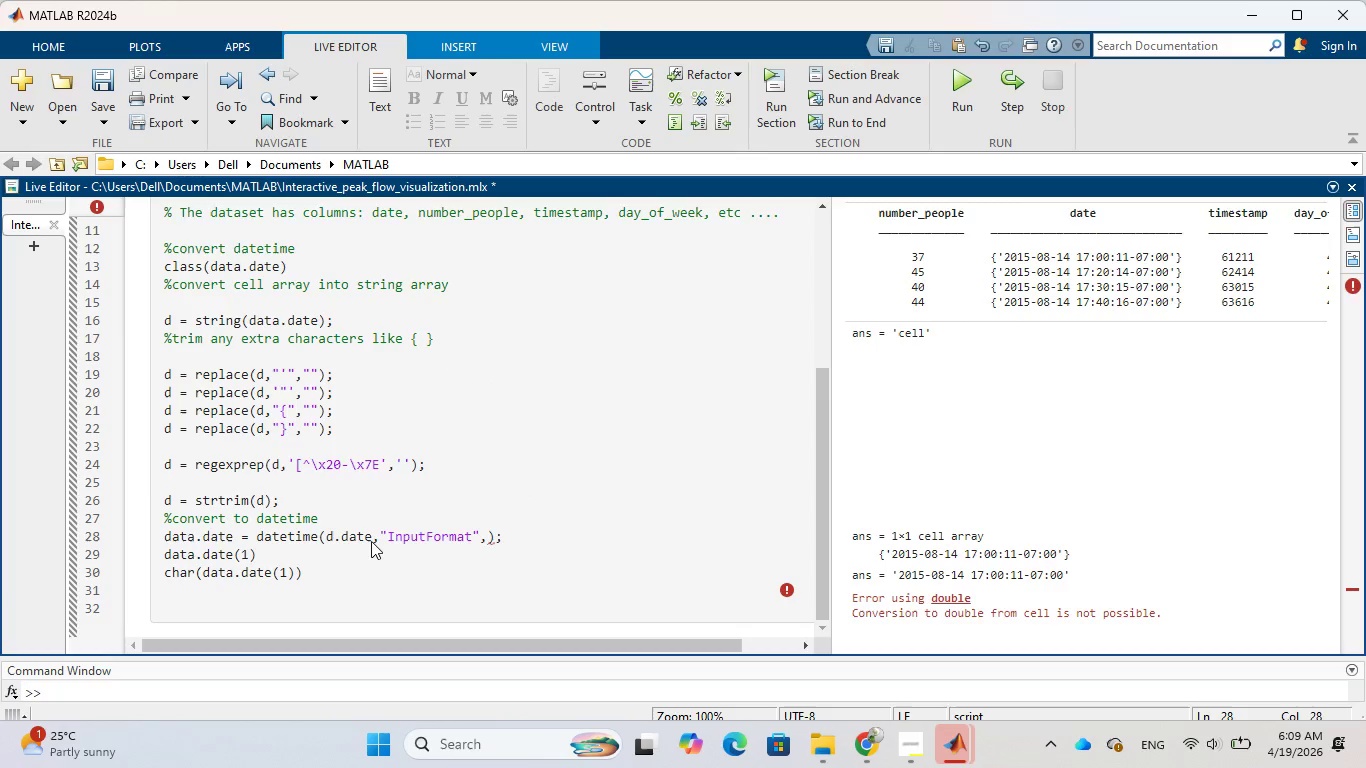 
key(Backspace)
 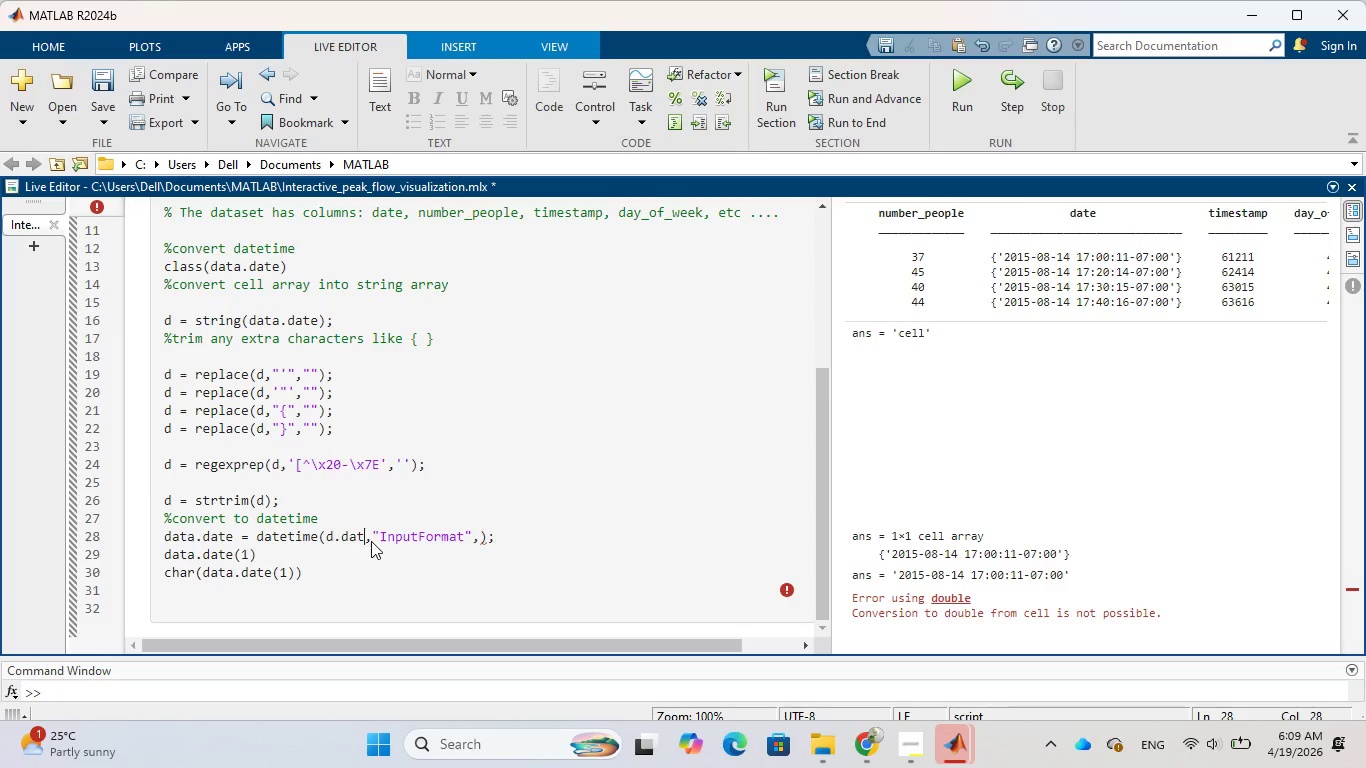 
key(Backspace)
 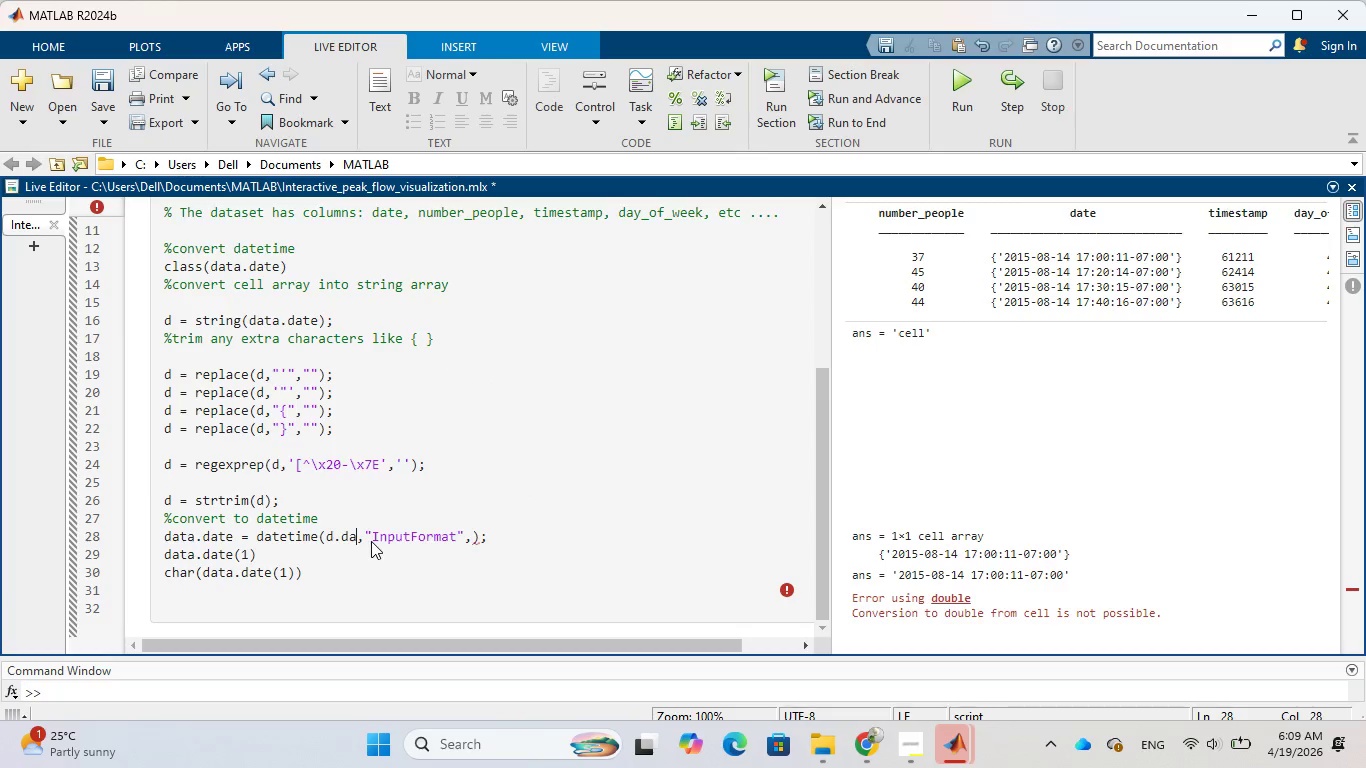 
key(Backspace)
 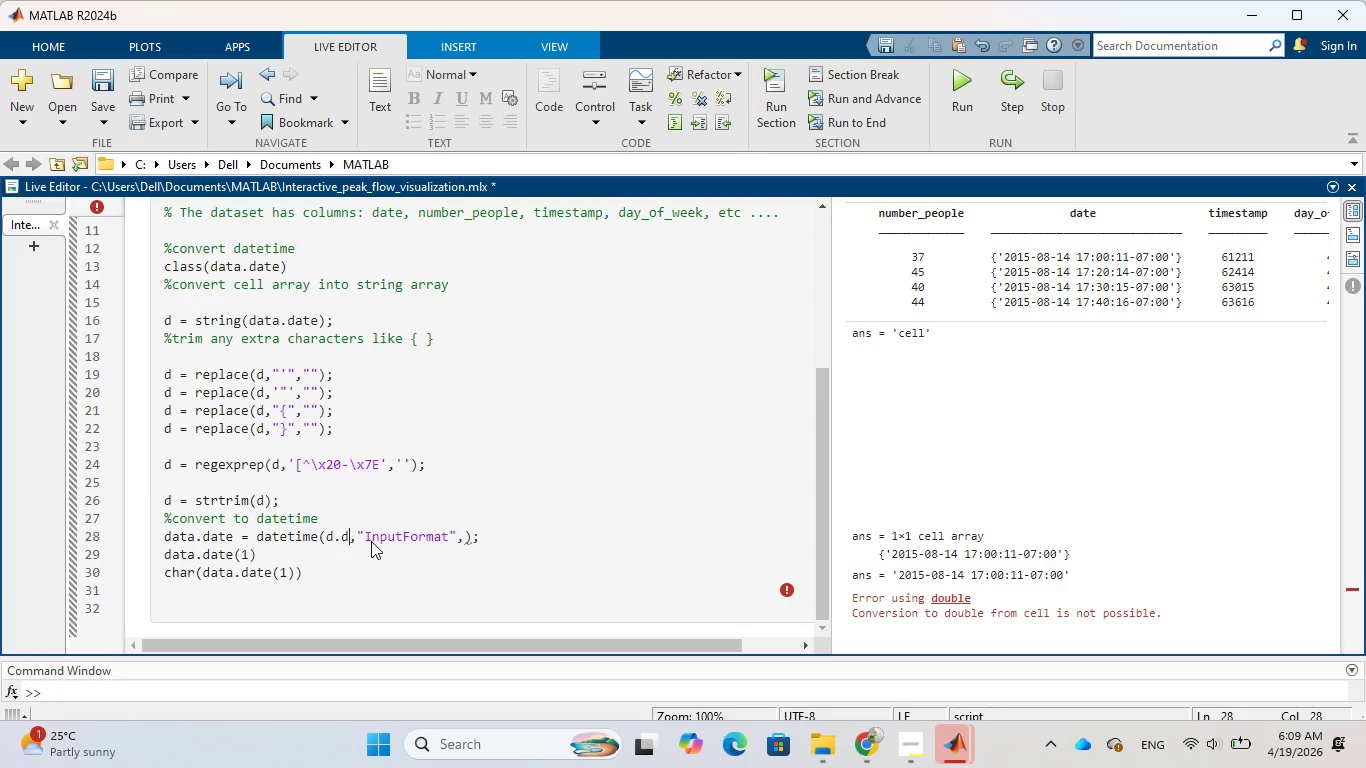 
key(Backspace)
 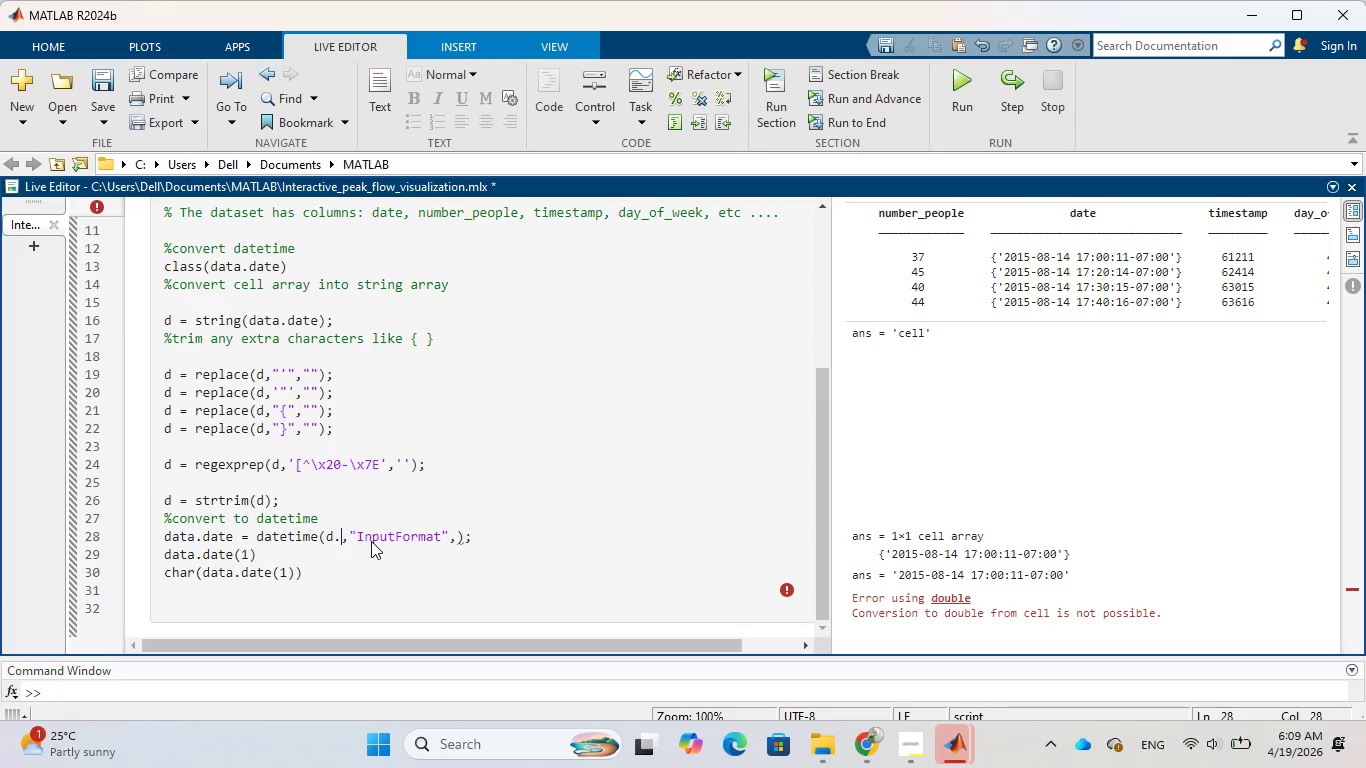 
key(Backspace)
 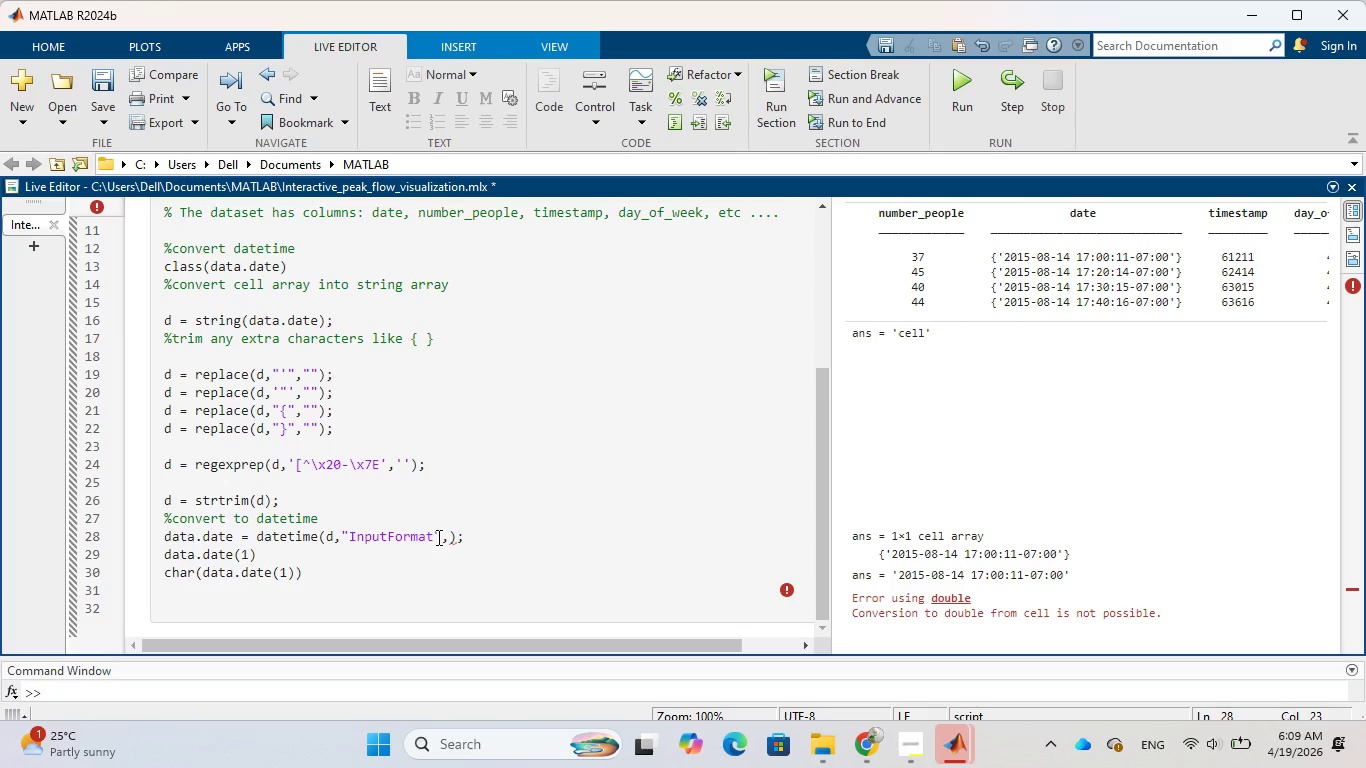 
wait(17.94)
 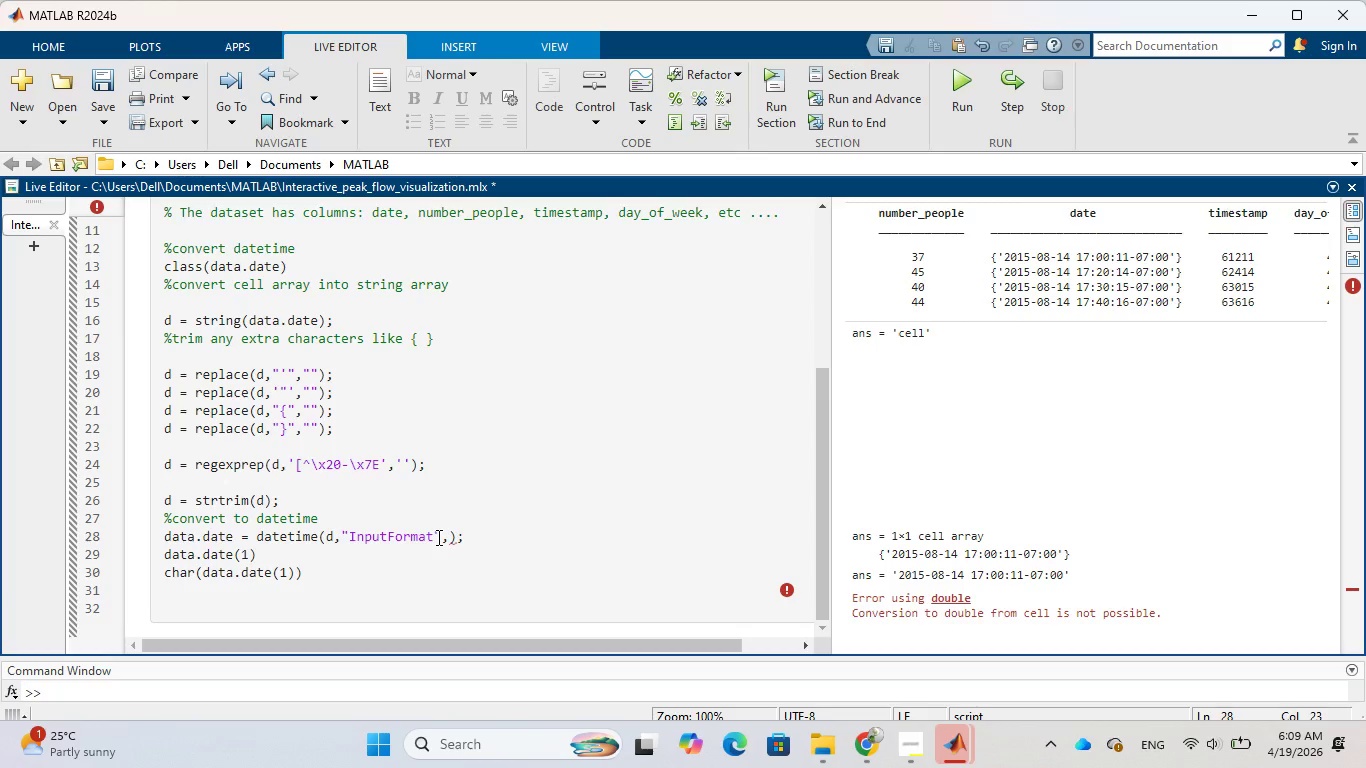 
left_click([348, 538])
 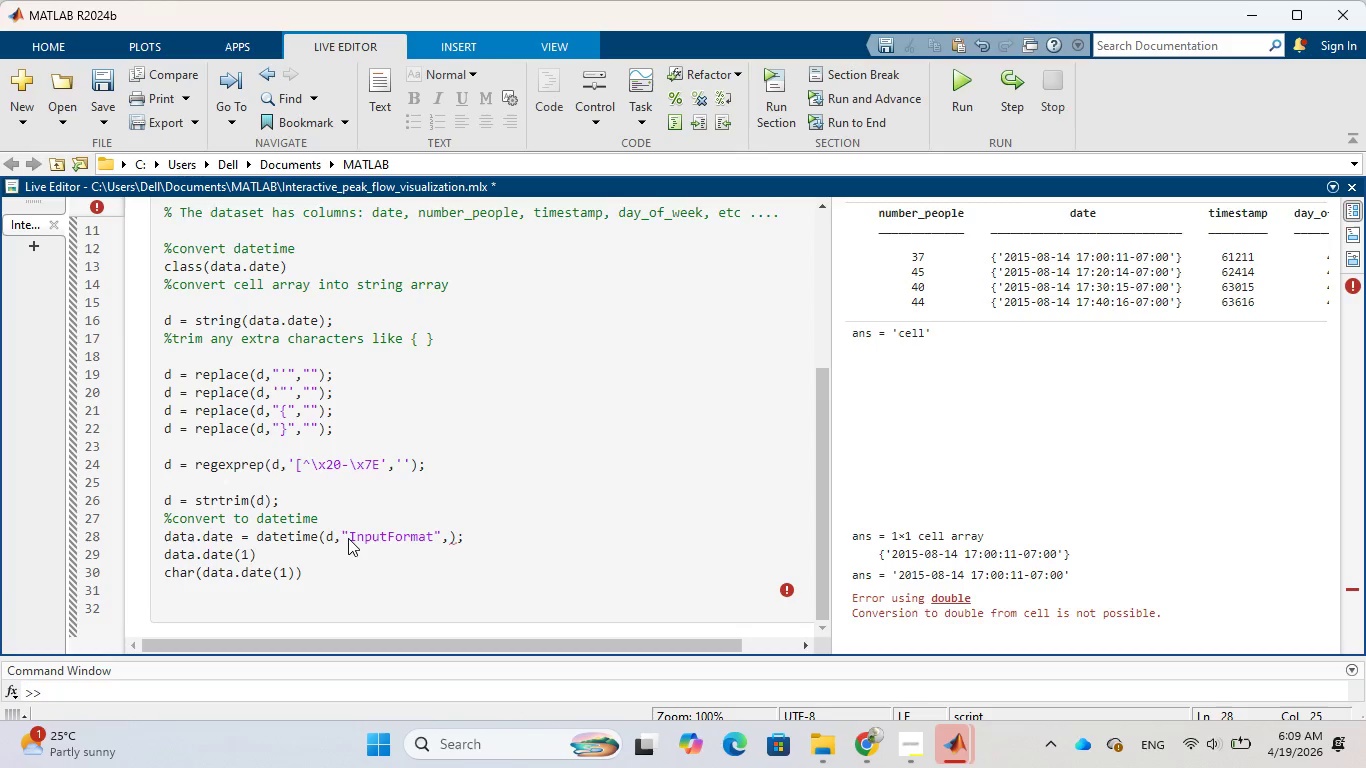 
key(Backspace)
 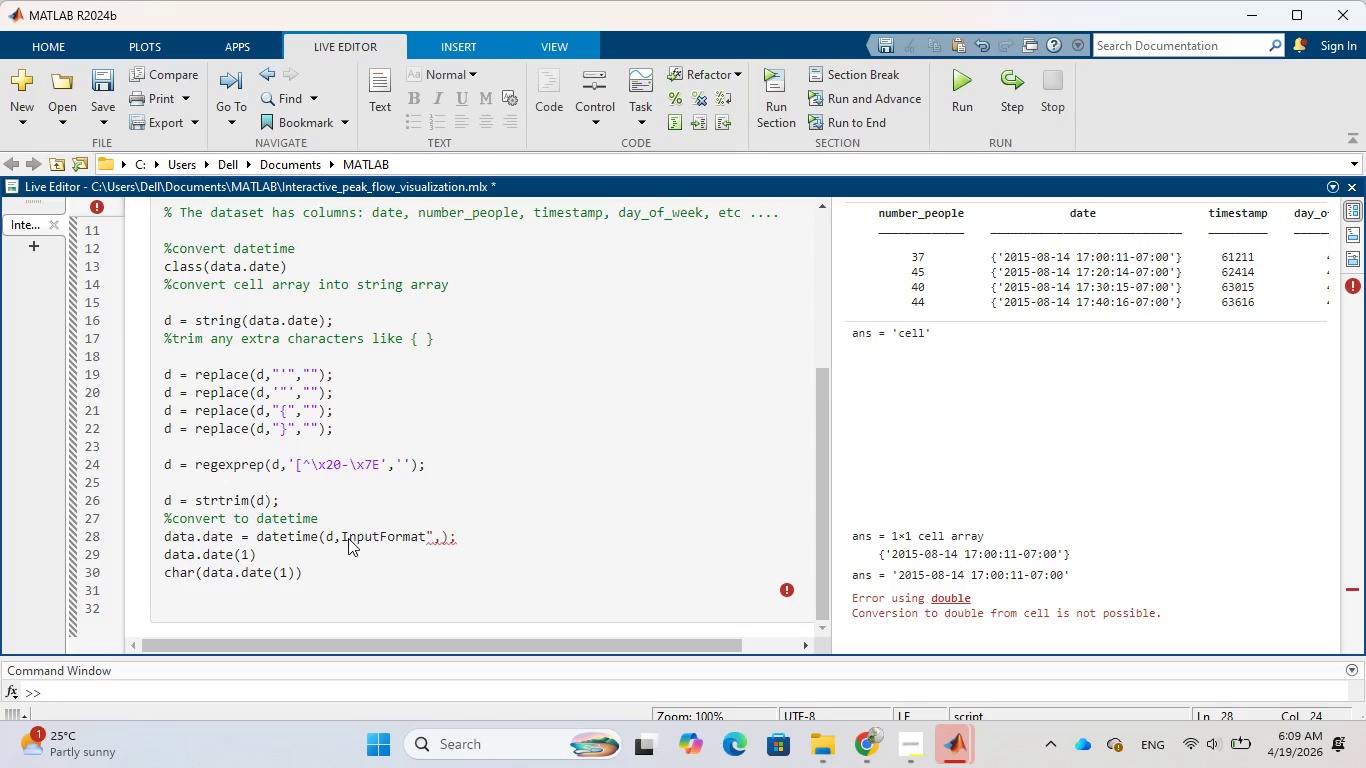 
key(Quote)
 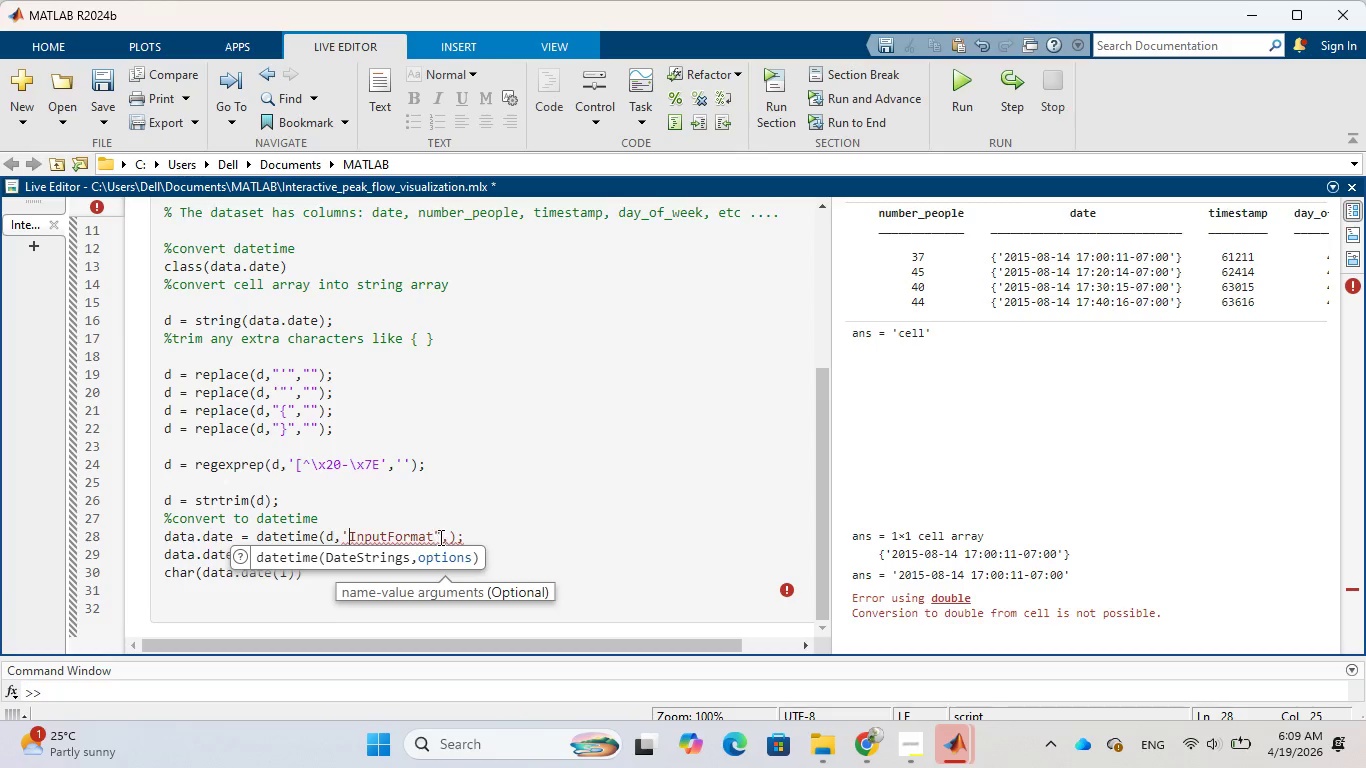 
left_click([440, 535])
 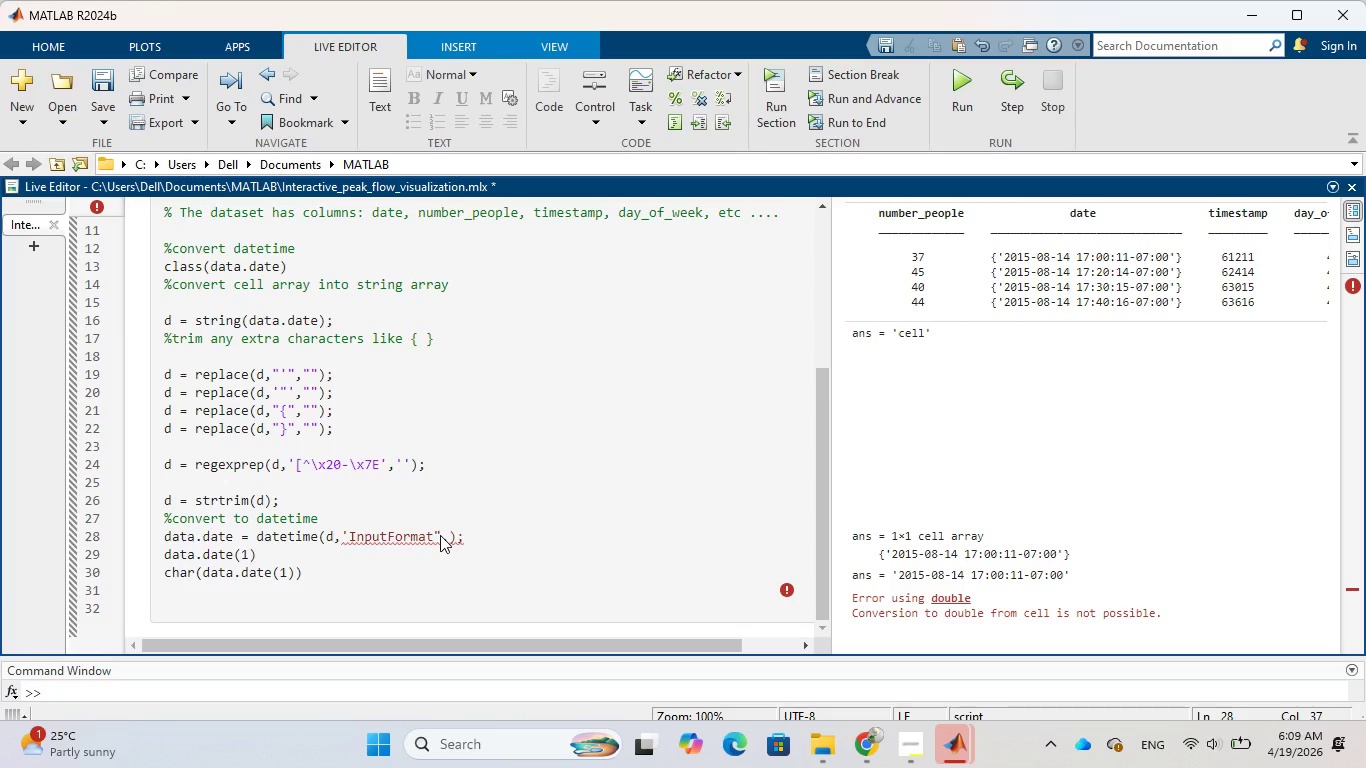 
key(Backspace)
 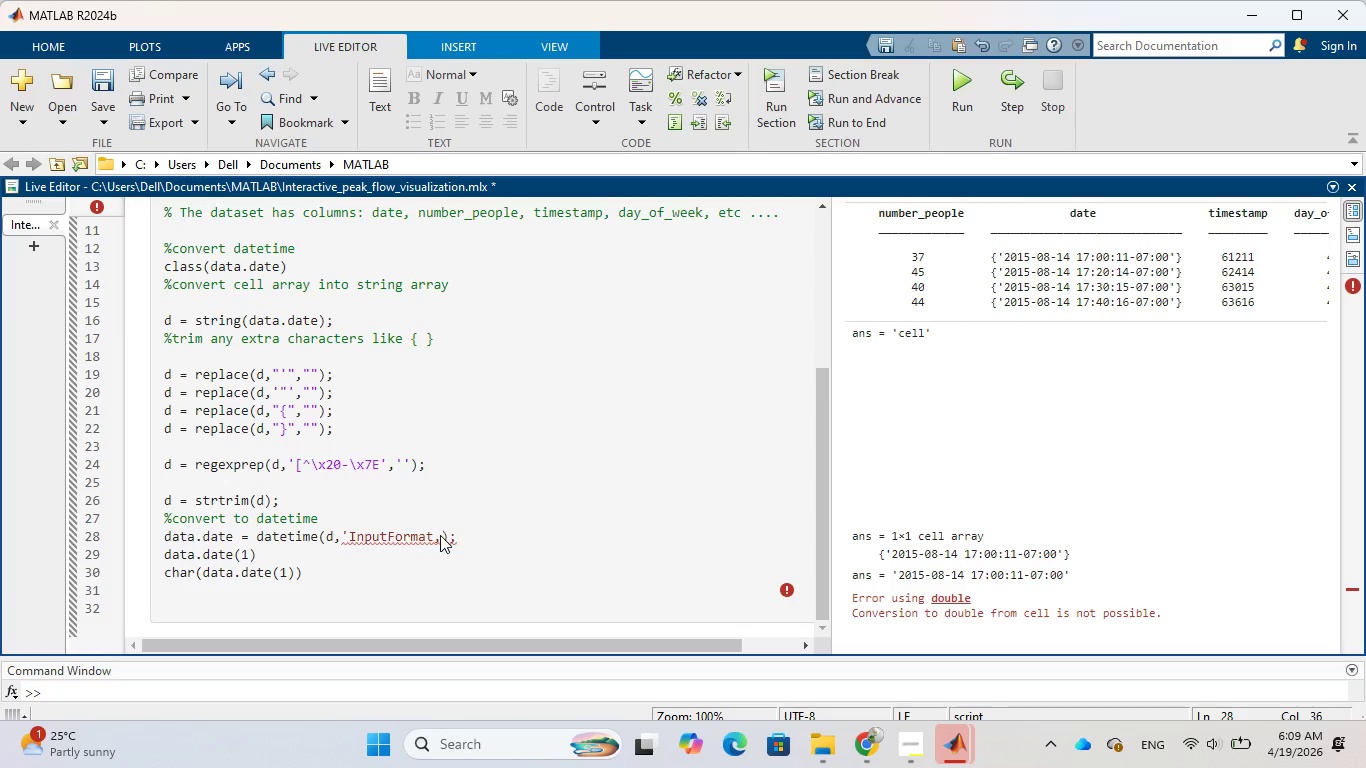 
key(Quote)
 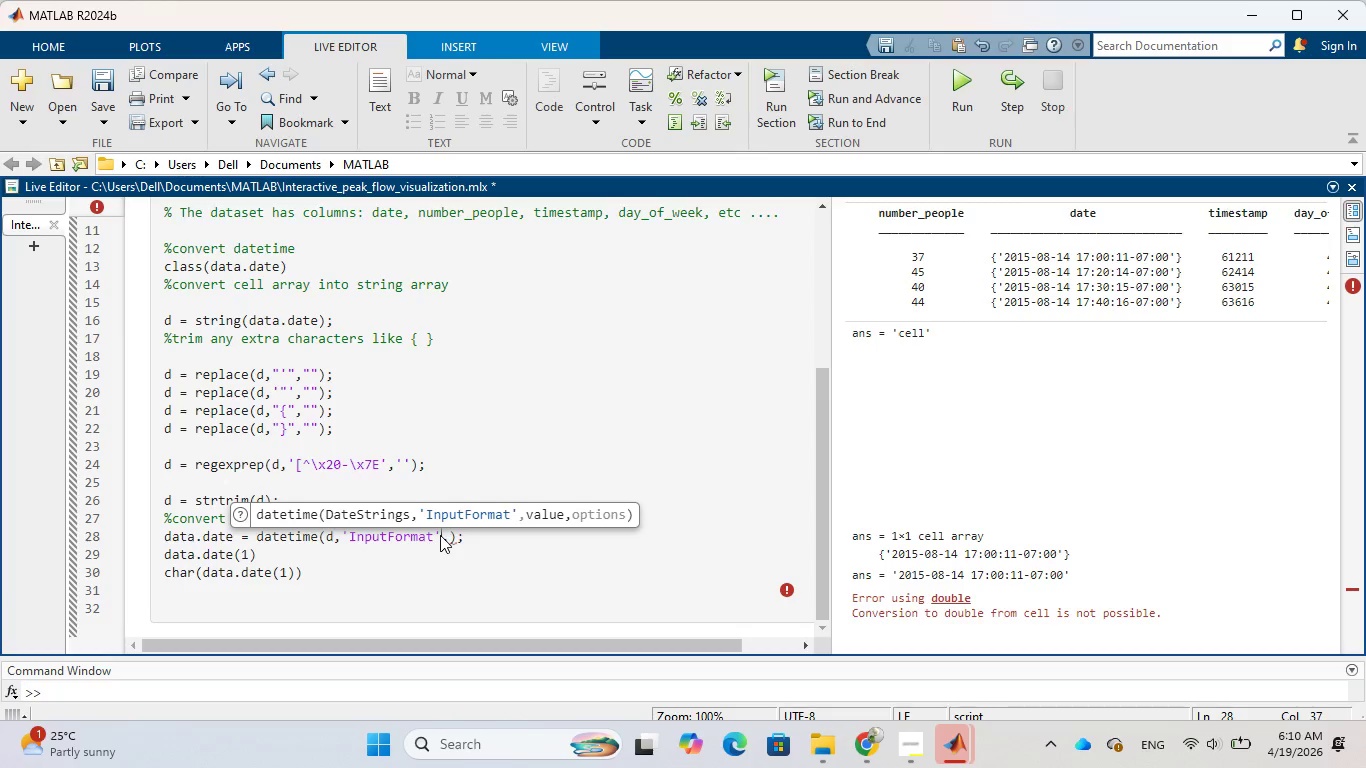 
wait(5.09)
 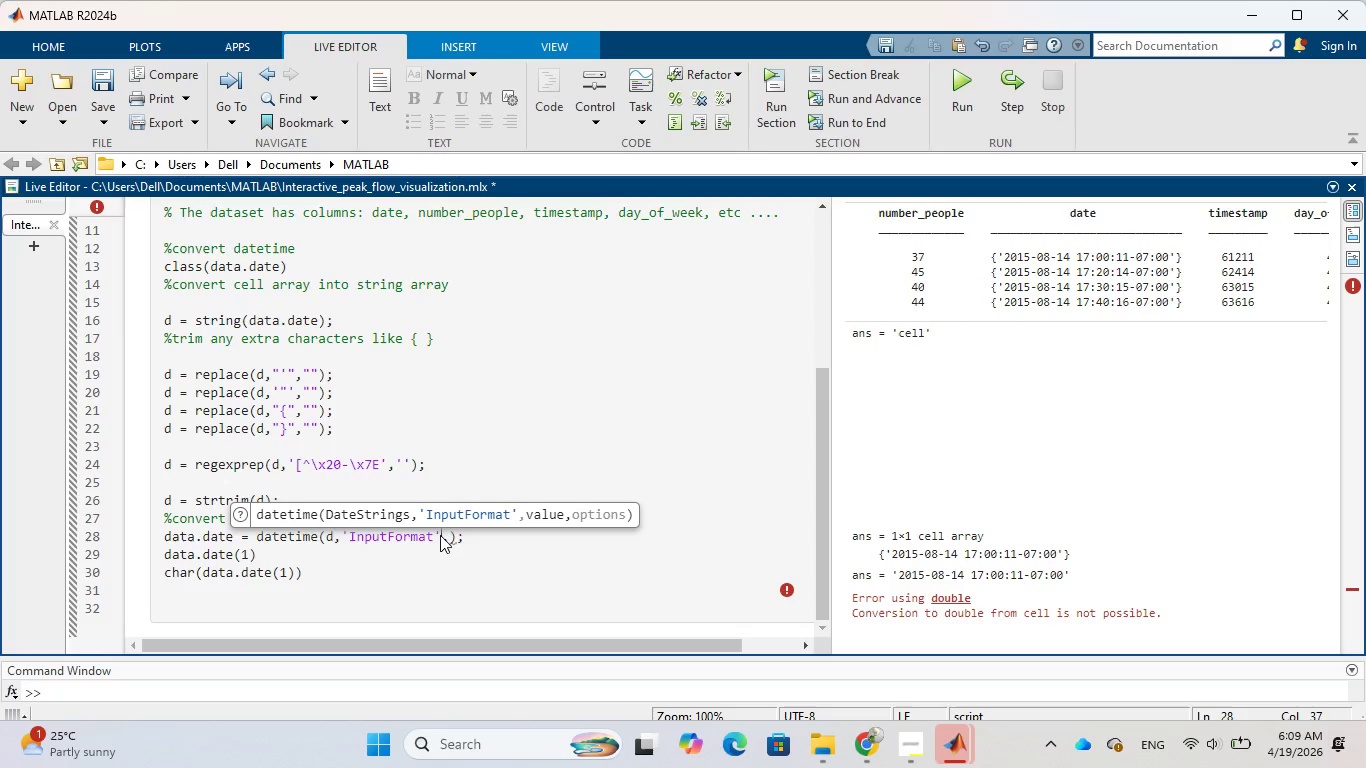 
left_click([445, 541])
 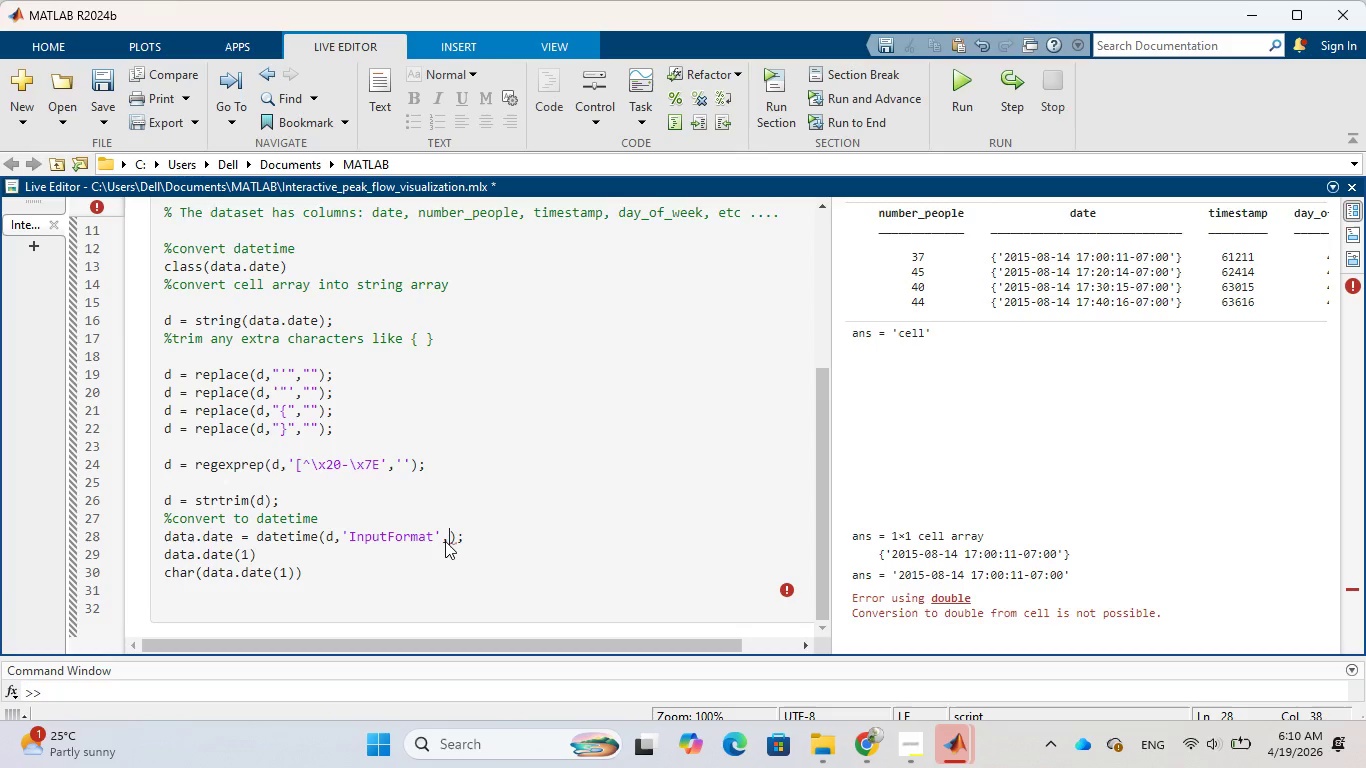 
hold_key(key=Quote, duration=0.34)
 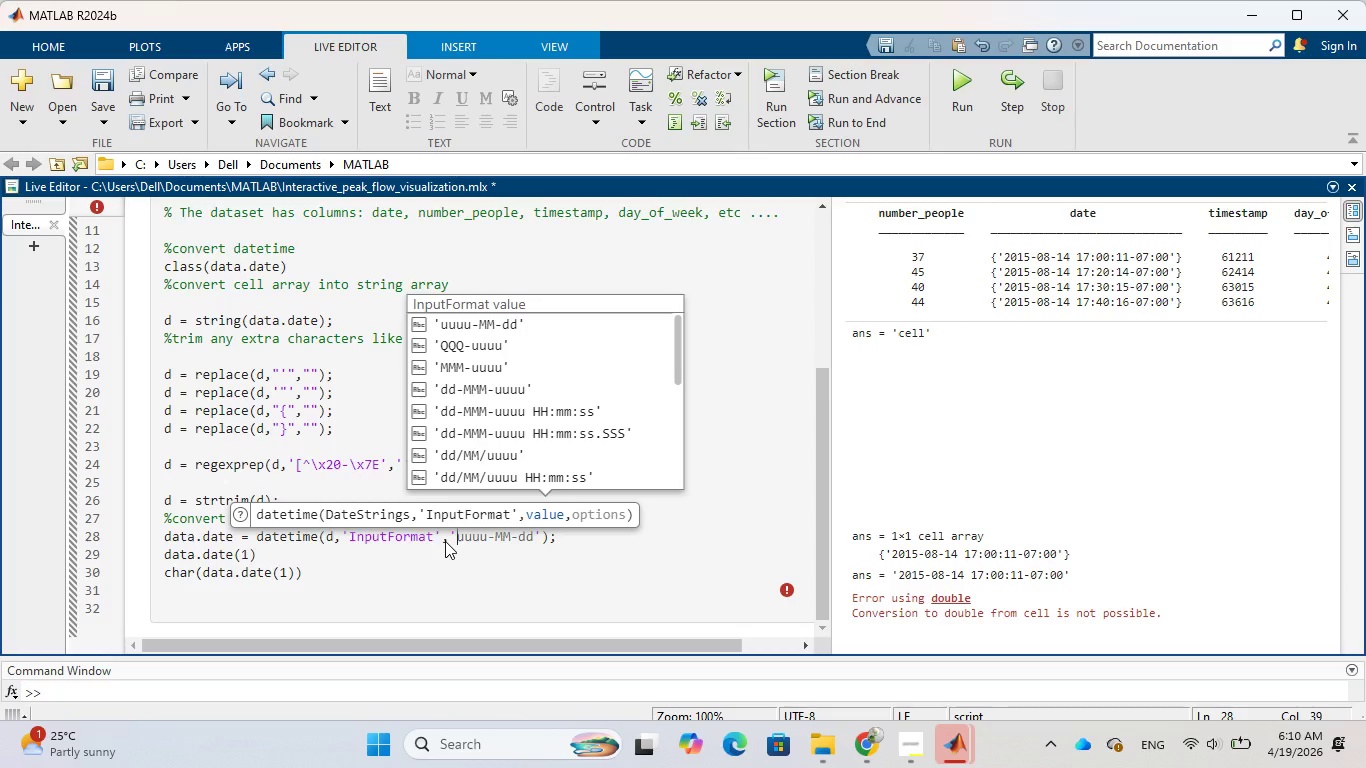 
wait(5.56)
 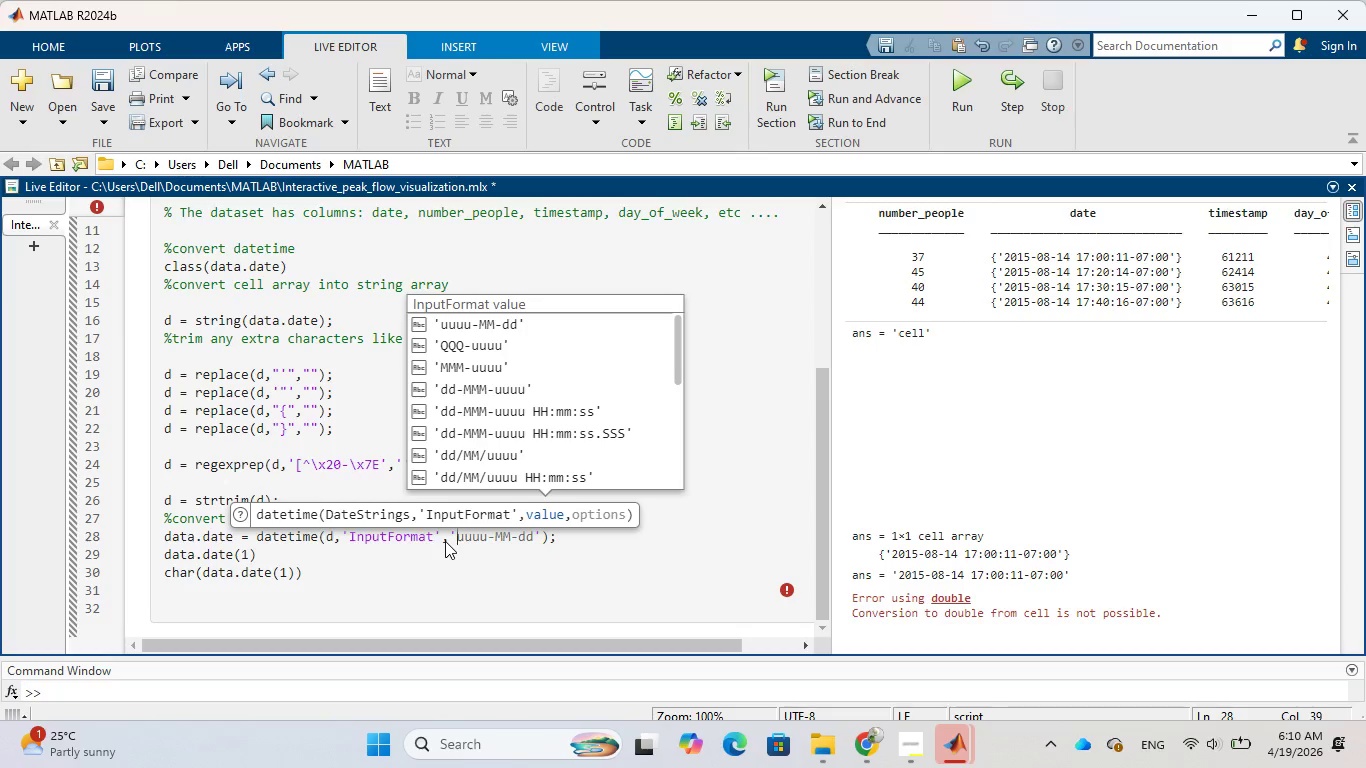 
type(yyyy-MM-dd HH:mm:ssXXX)
 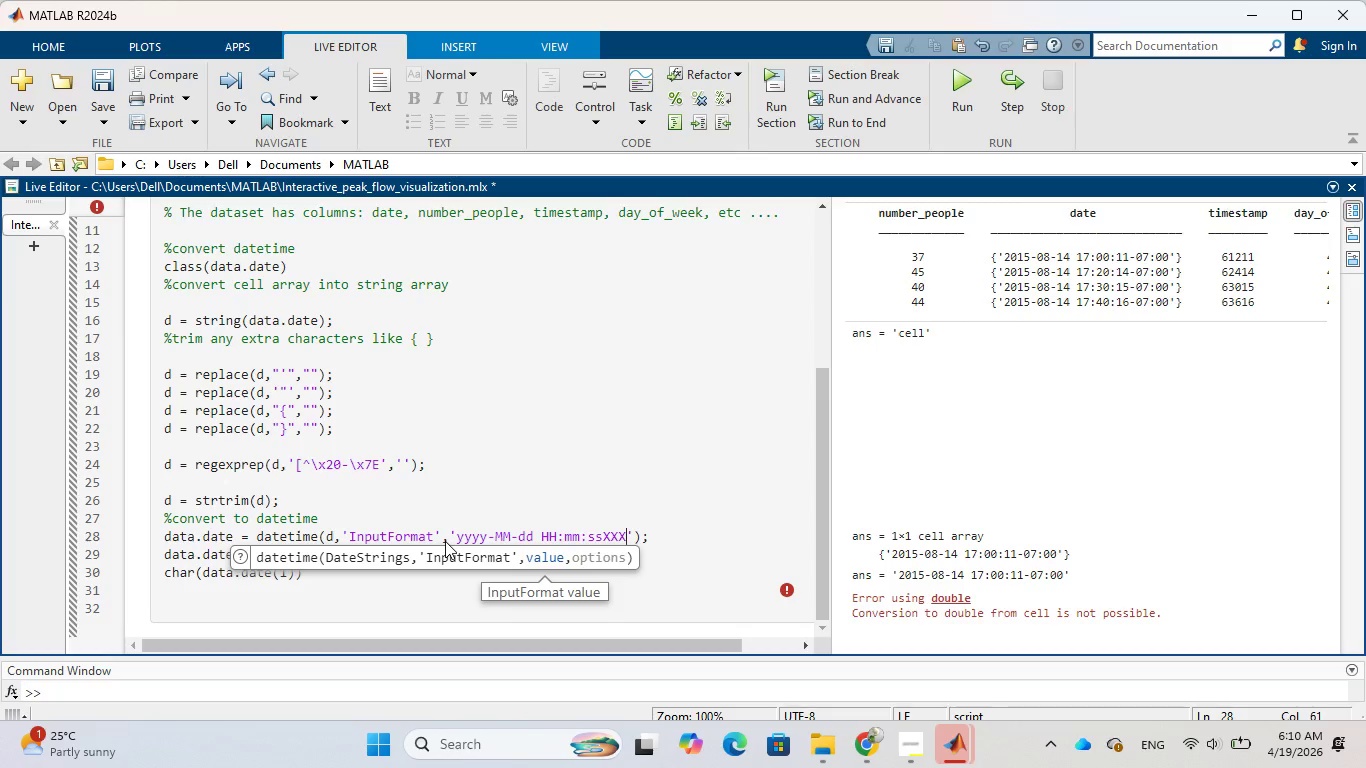 
wait(8.31)
 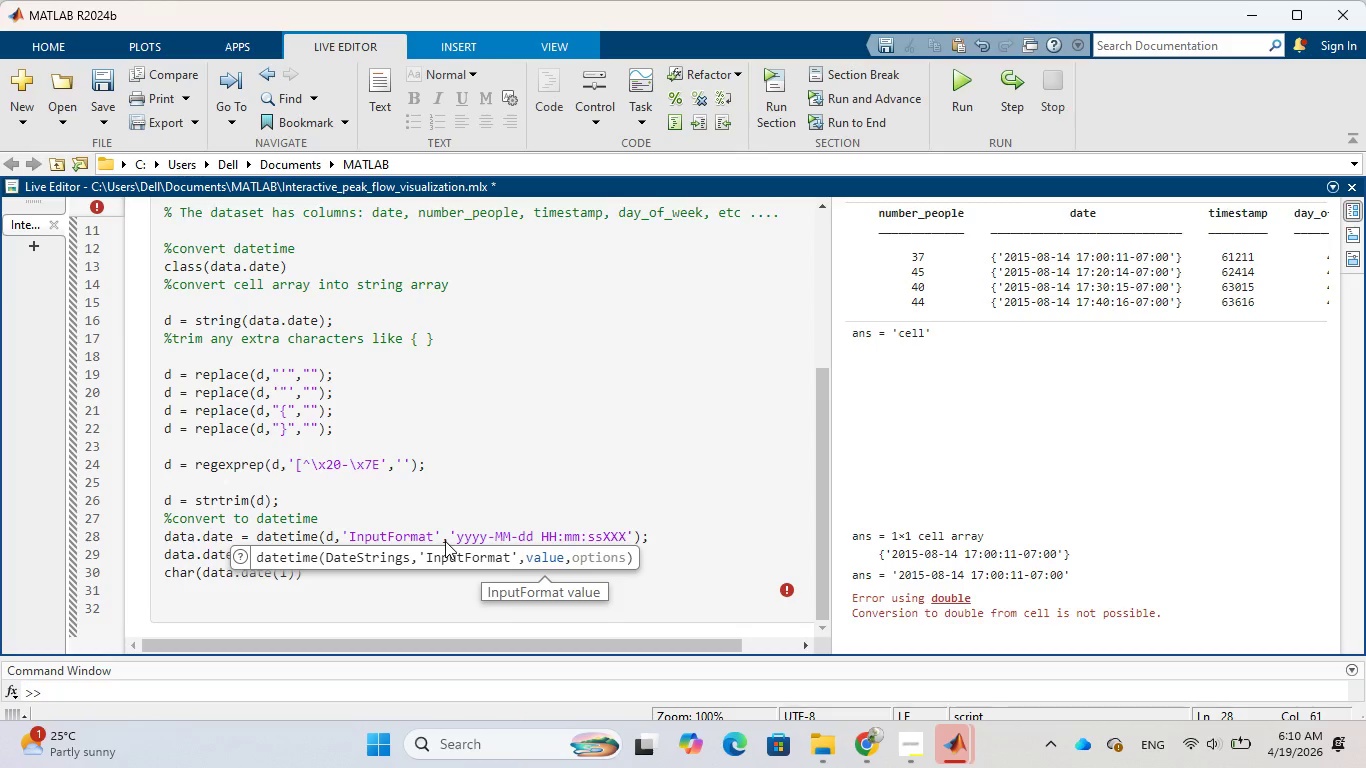 
key(CapsLock)
 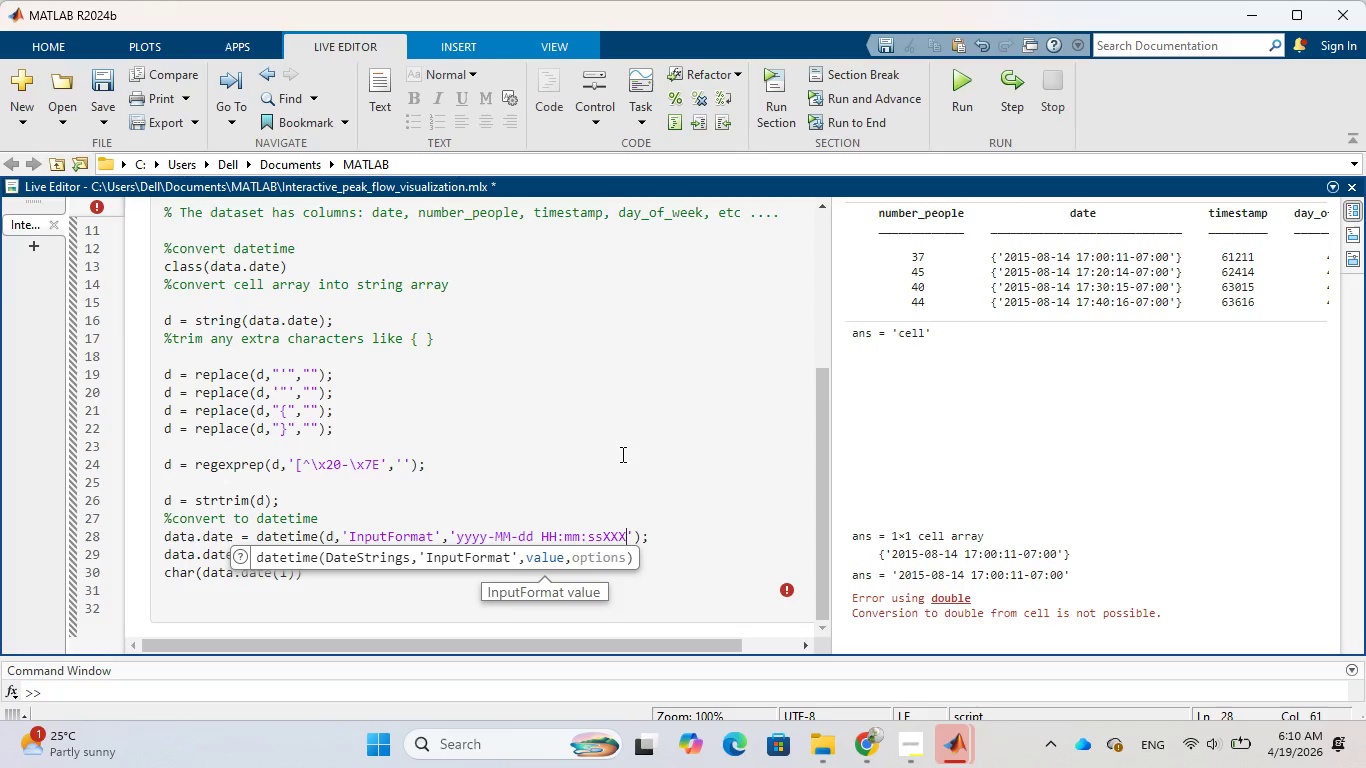 
left_click([621, 454])
 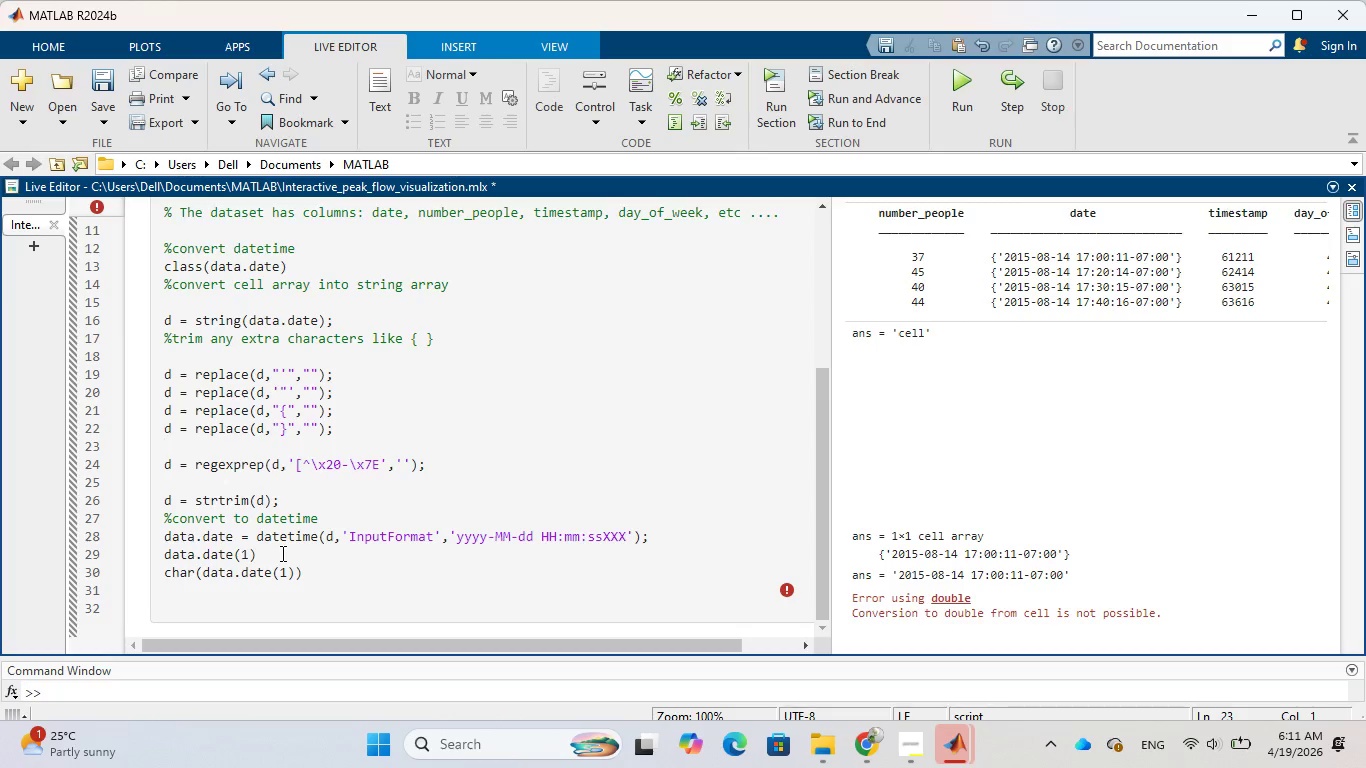 
wait(17.74)
 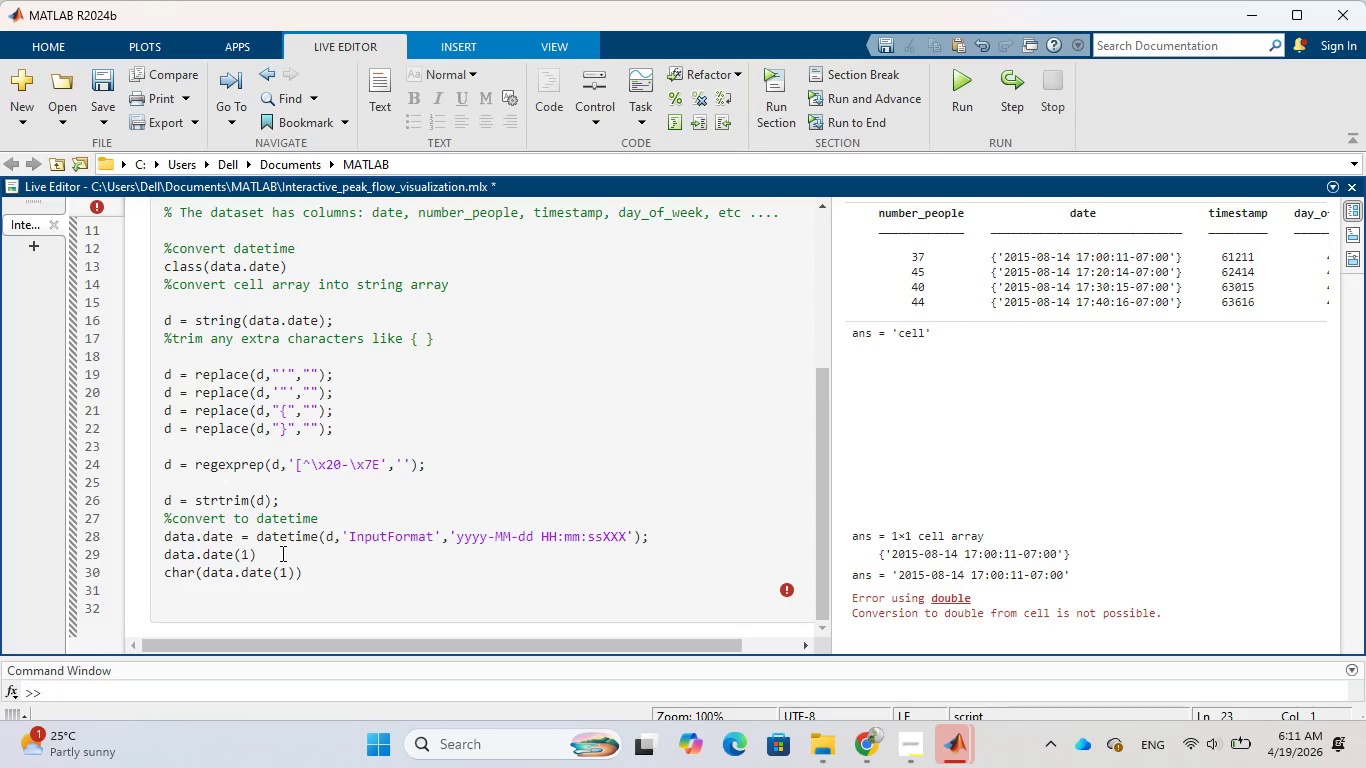 
left_click([235, 539])
 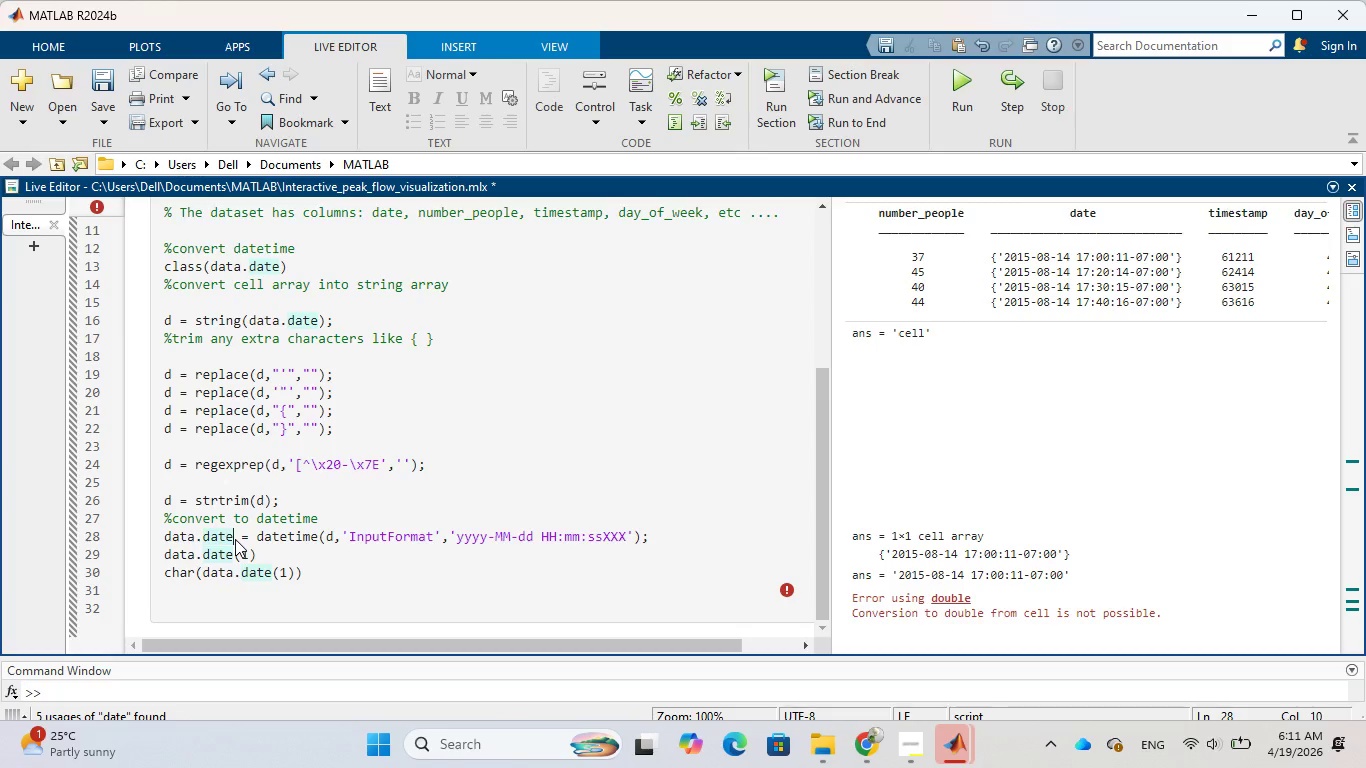 
key(Backspace)
 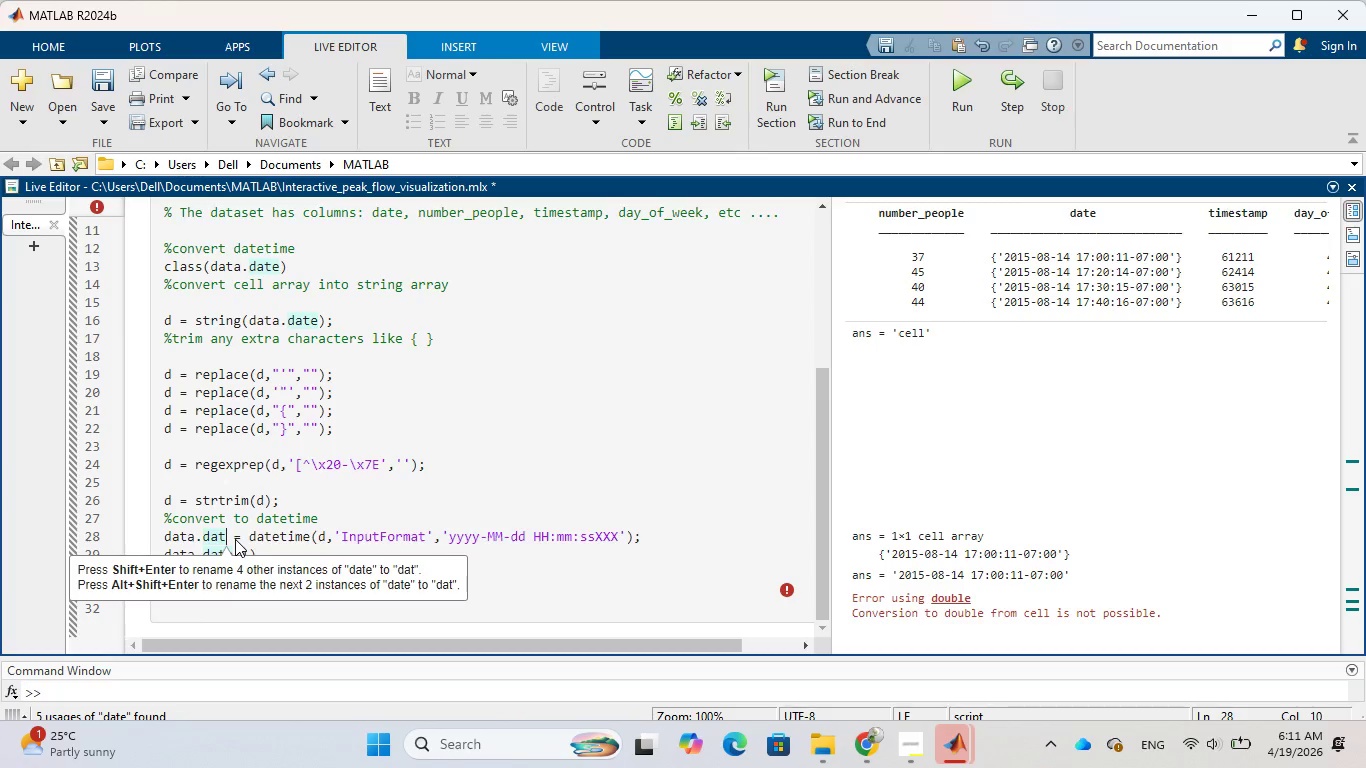 
key(Backspace)
 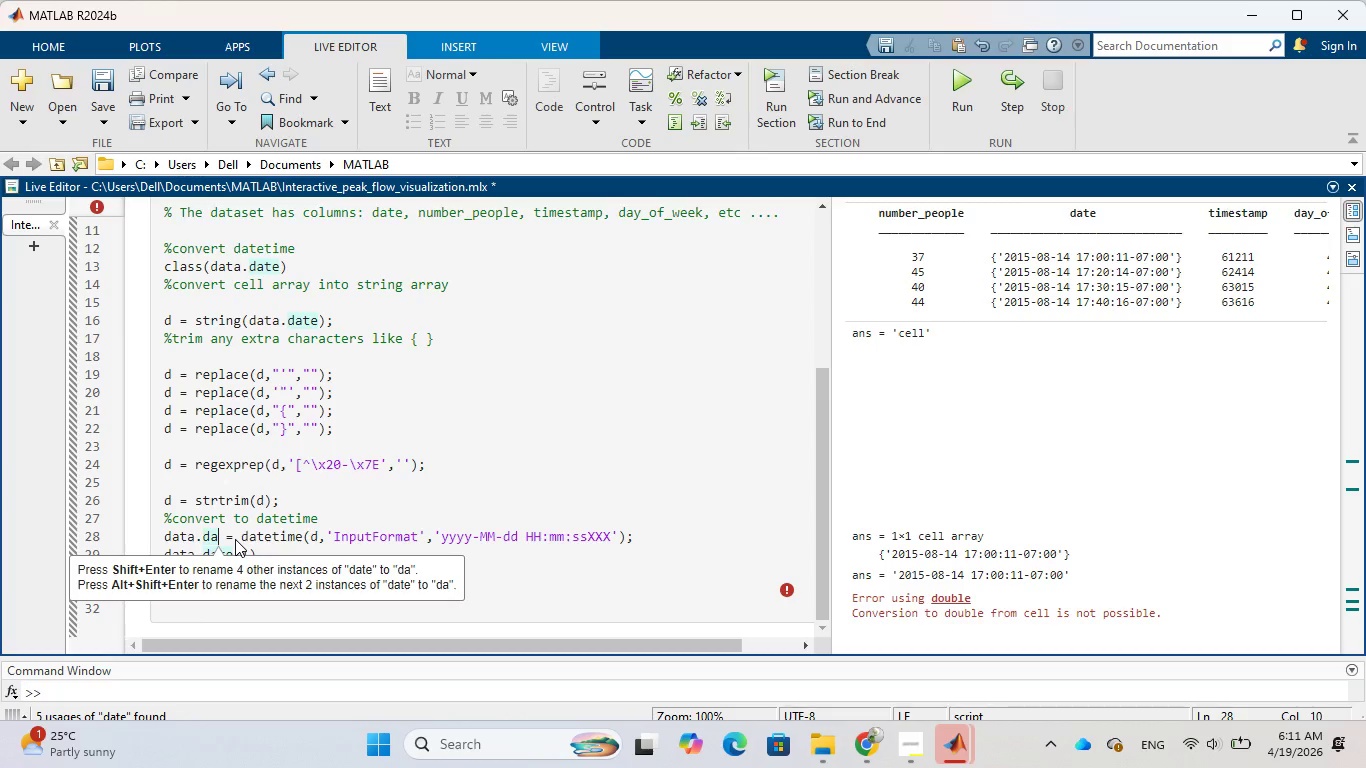 
key(Backspace)
 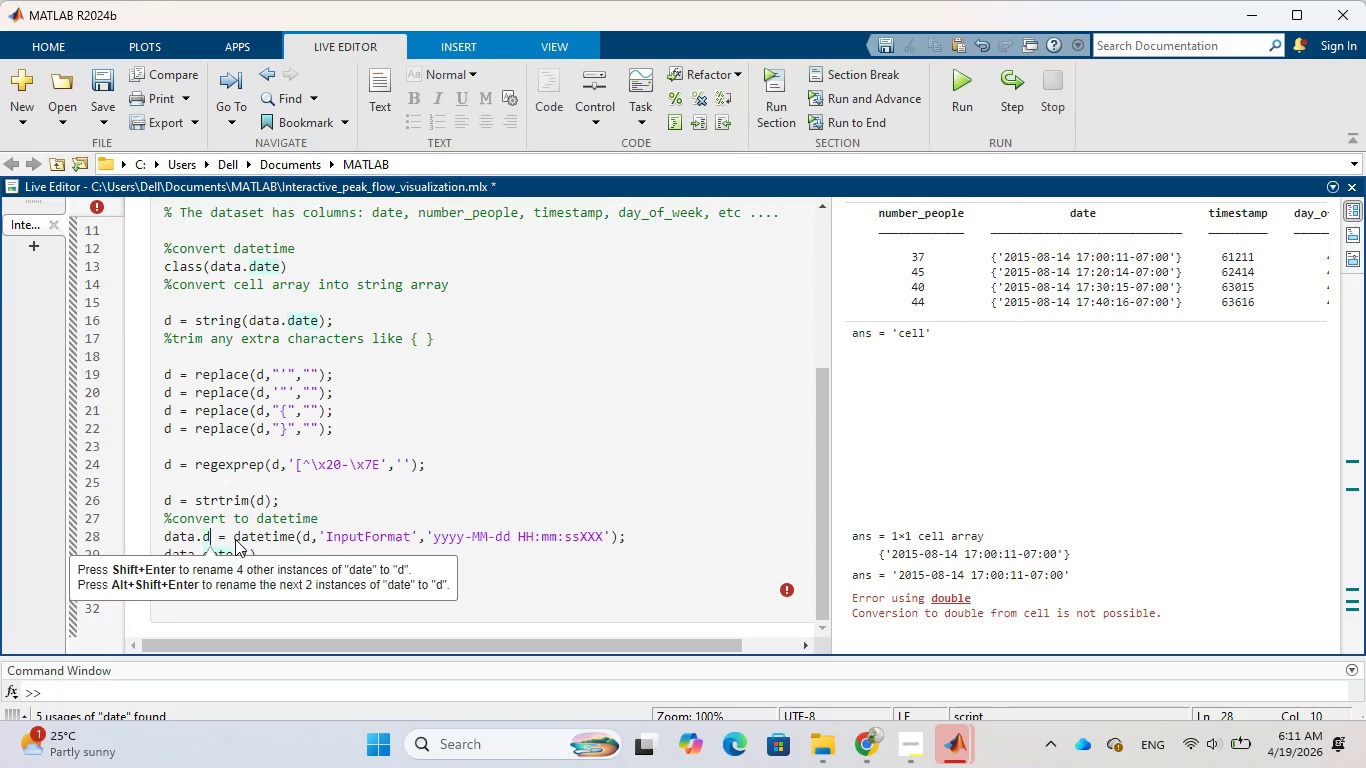 
key(Backspace)
 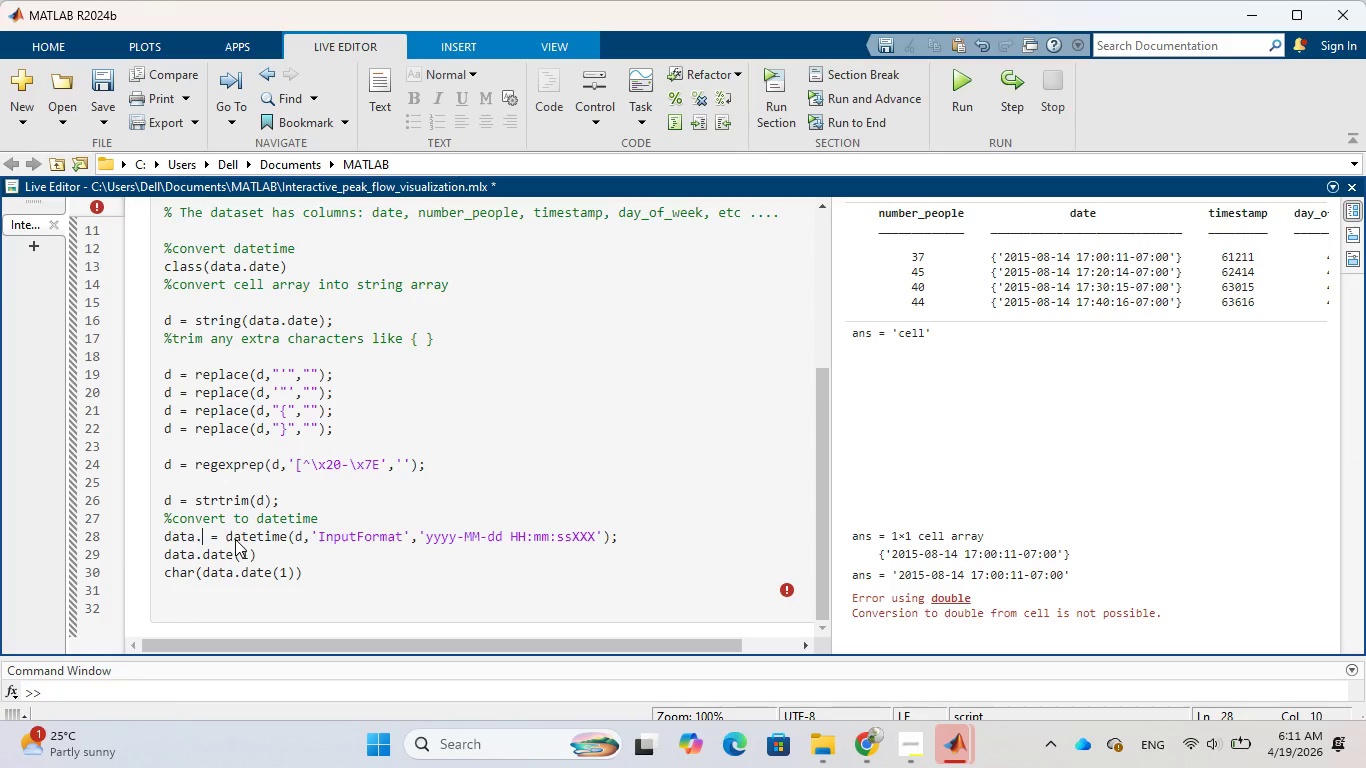 
key(Backspace)
 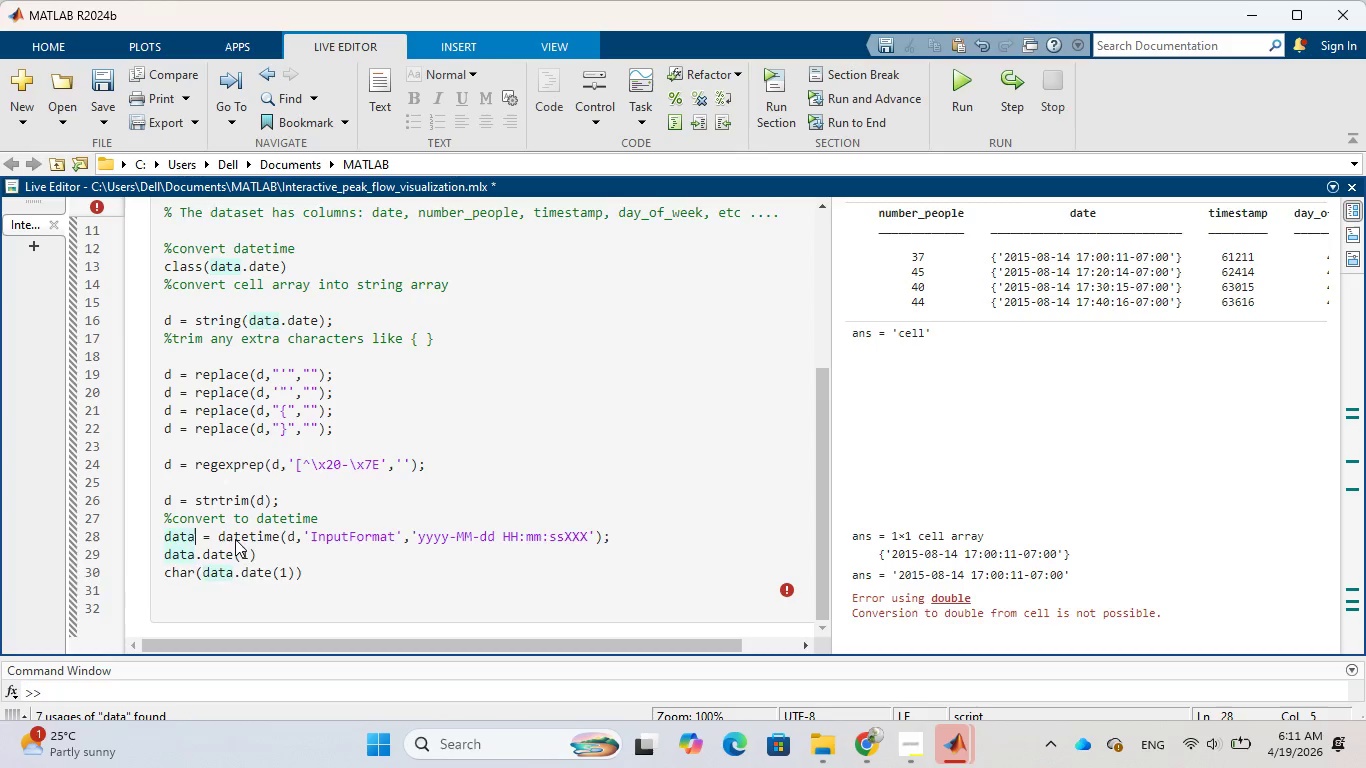 
key(Backspace)
 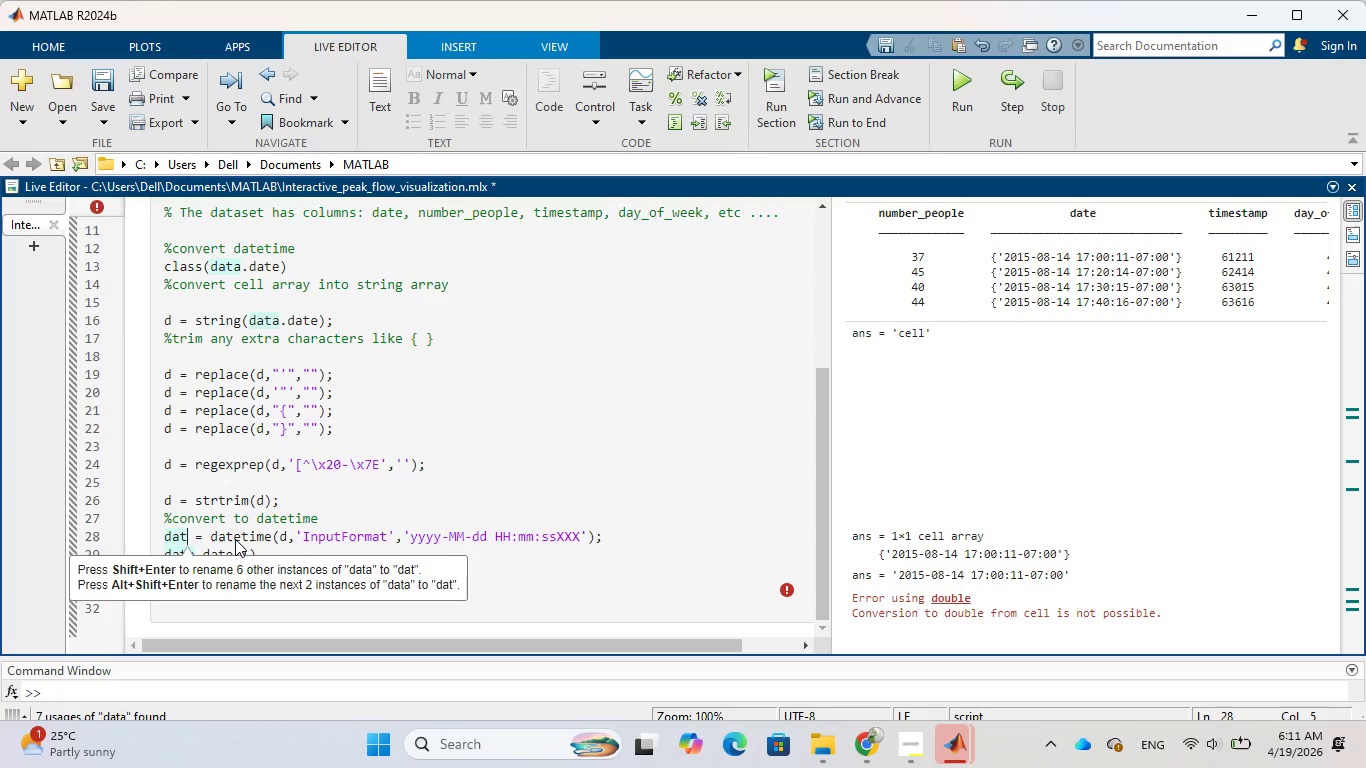 
key(Backspace)
 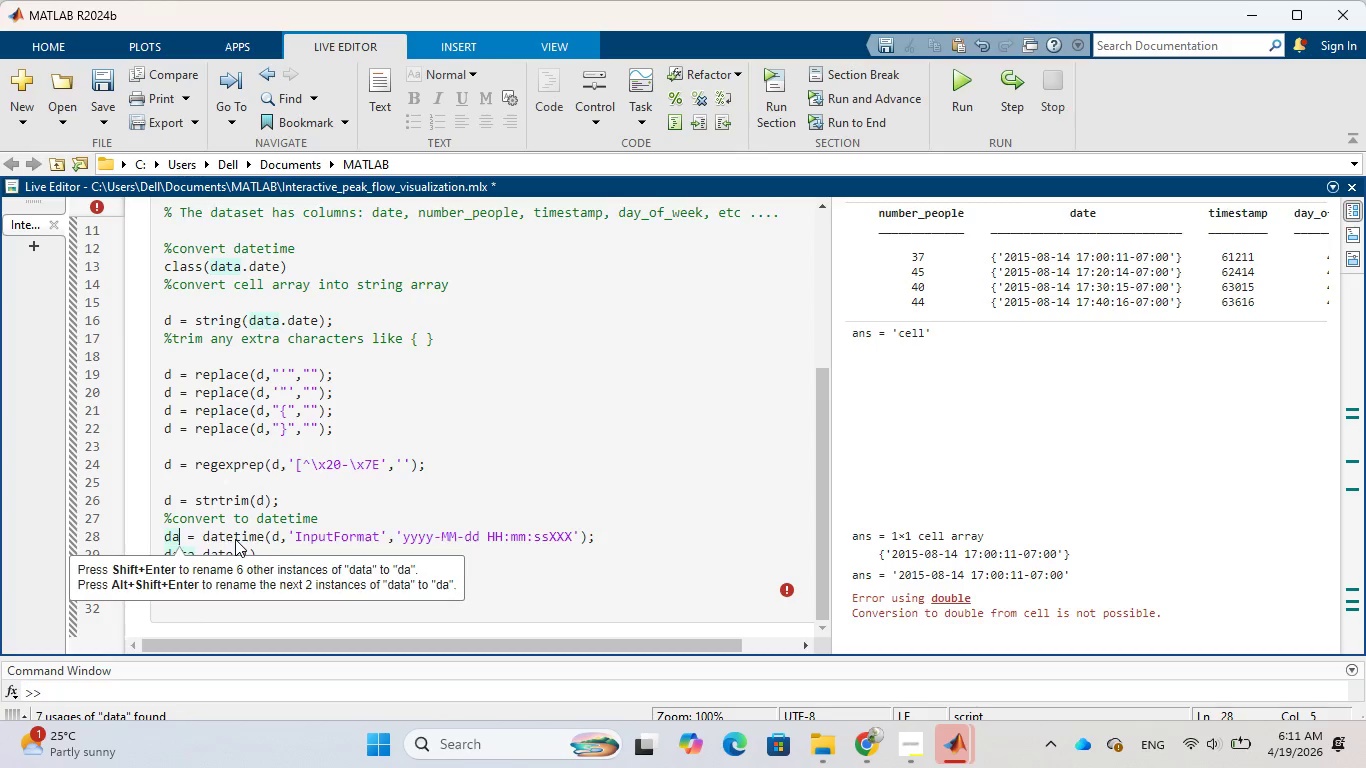 
key(Backspace)
 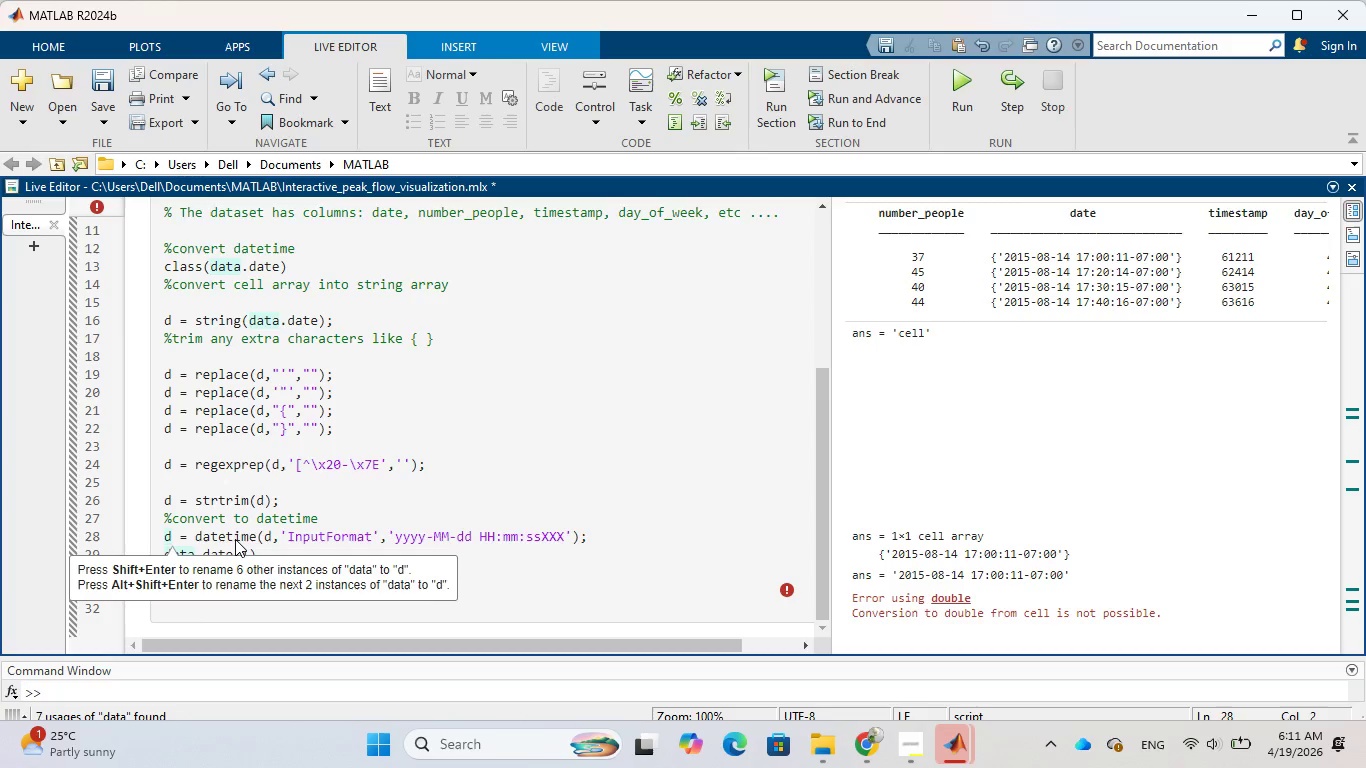 
key(T)
 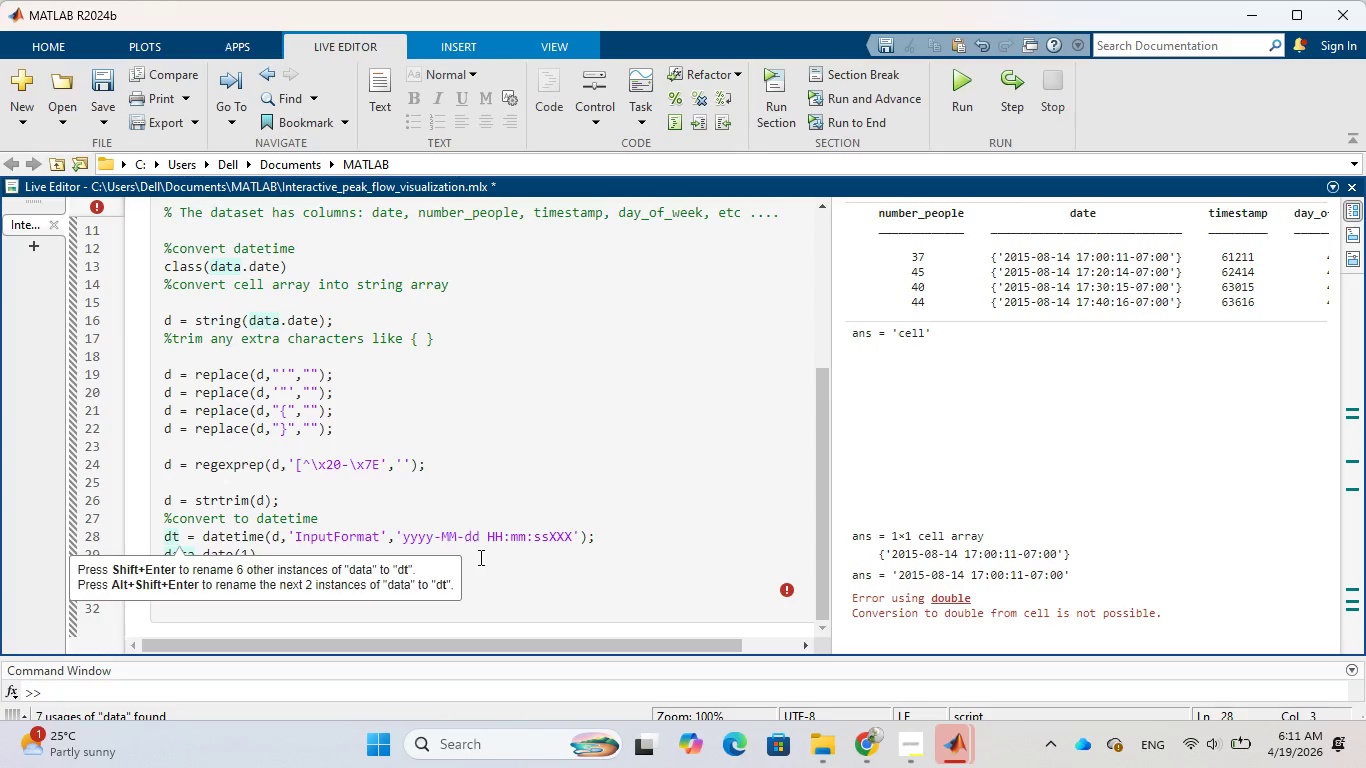 
left_click([479, 558])
 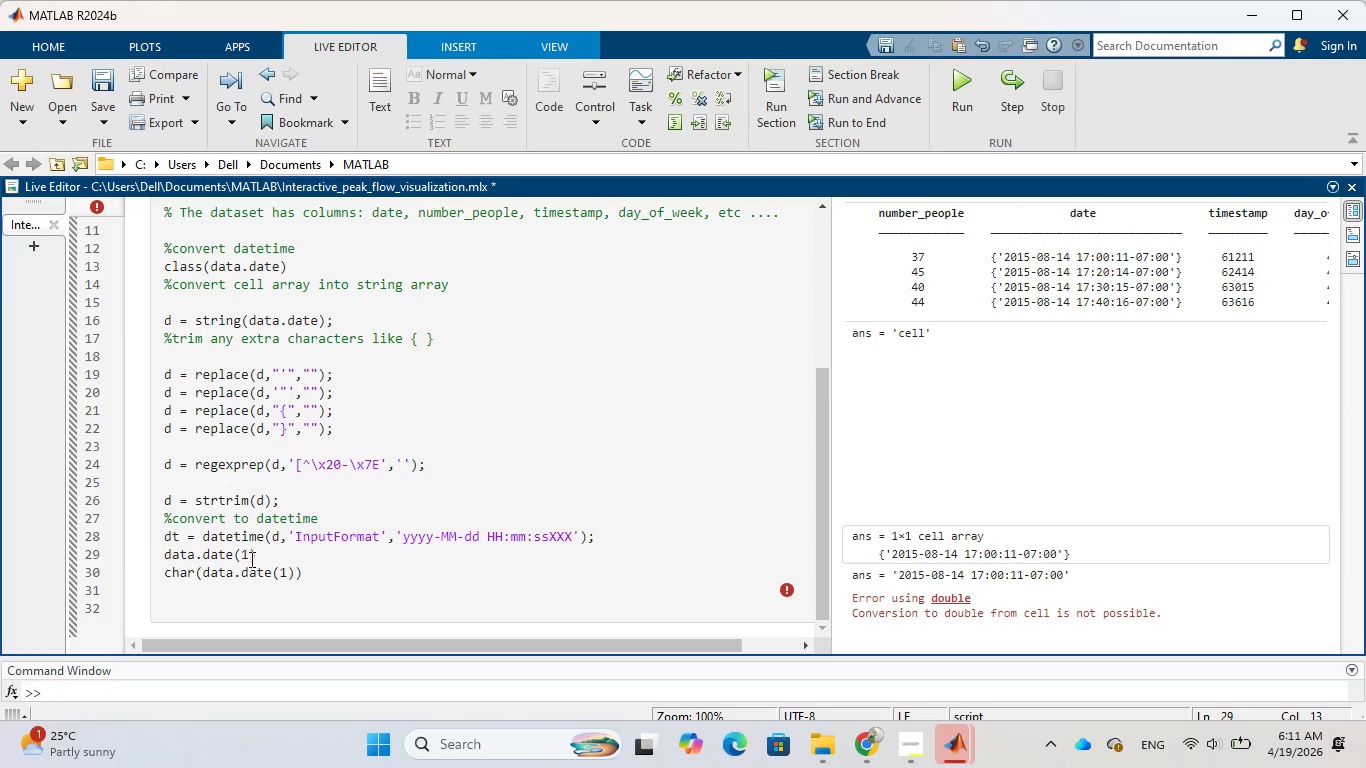 
left_click([233, 556])
 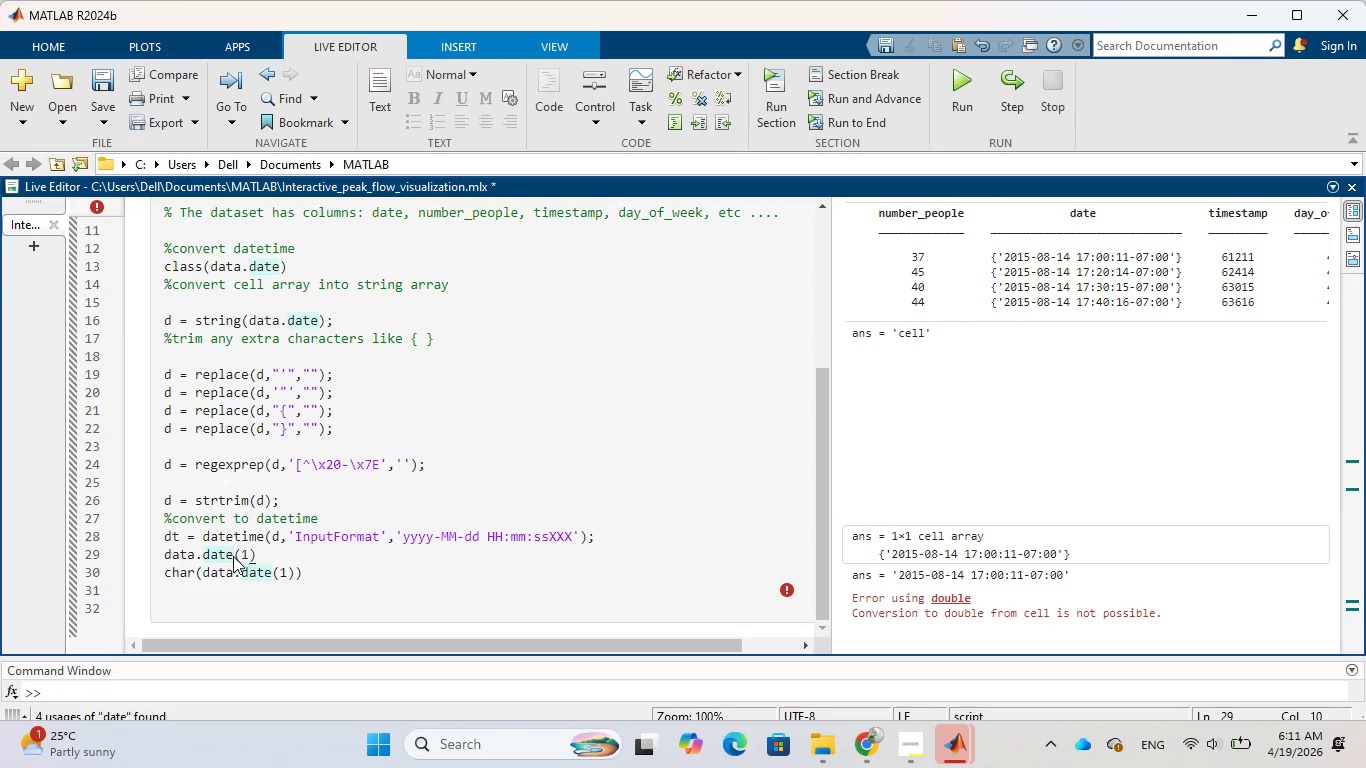 
key(Backspace)
 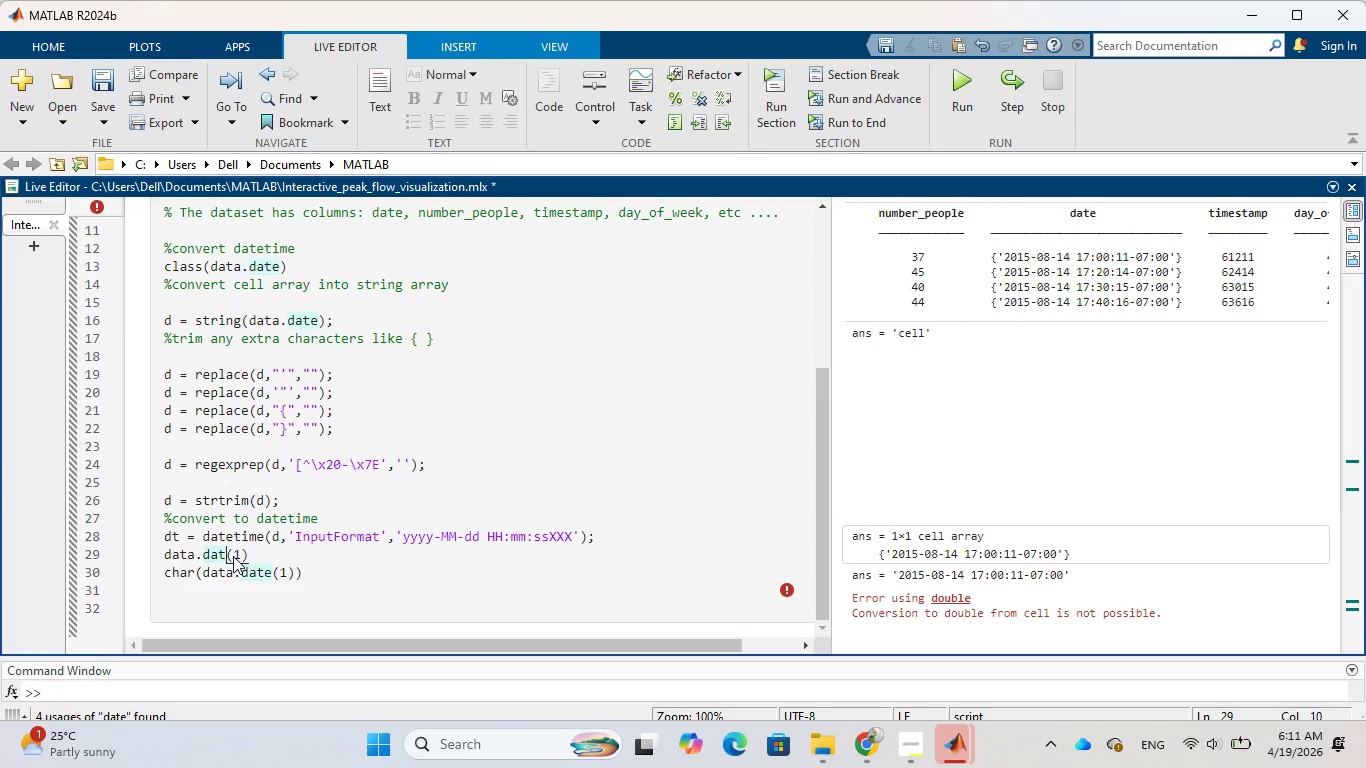 
key(Backspace)
 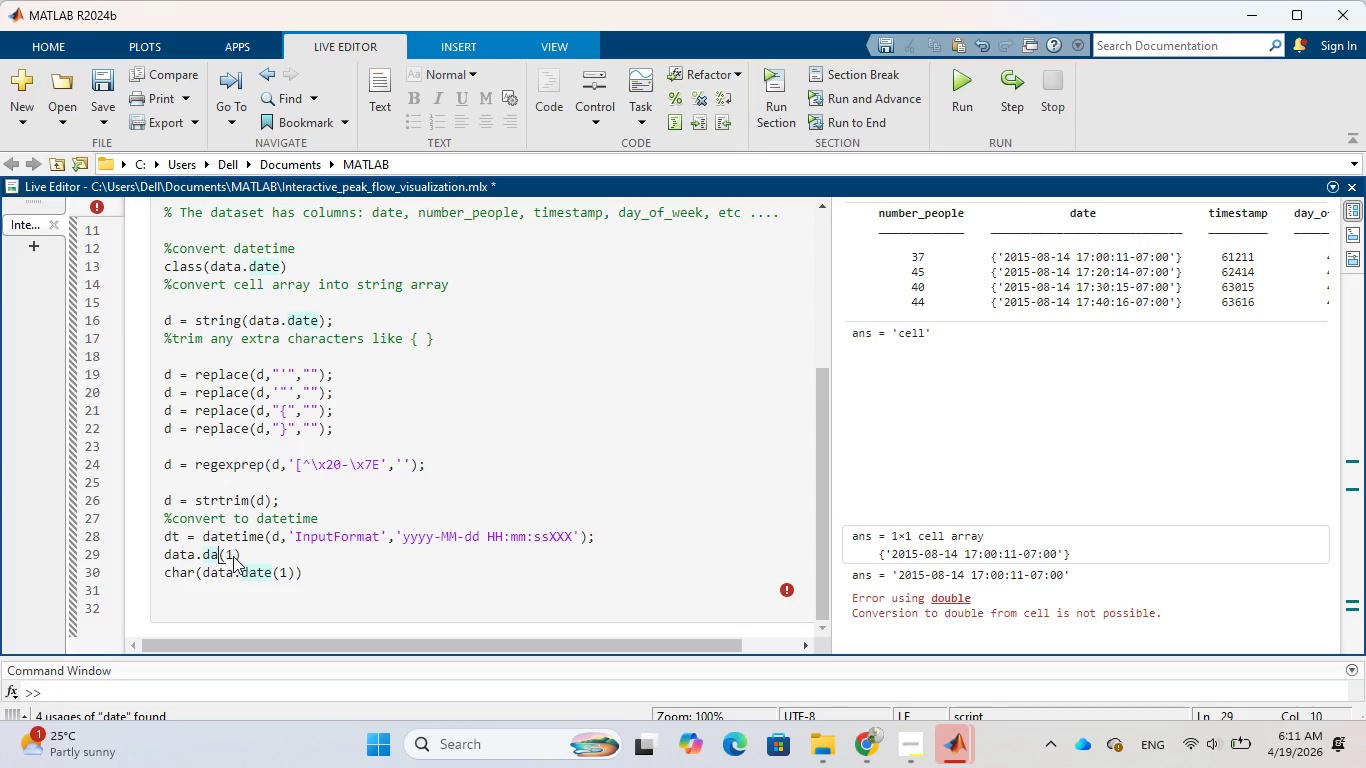 
key(Backspace)
 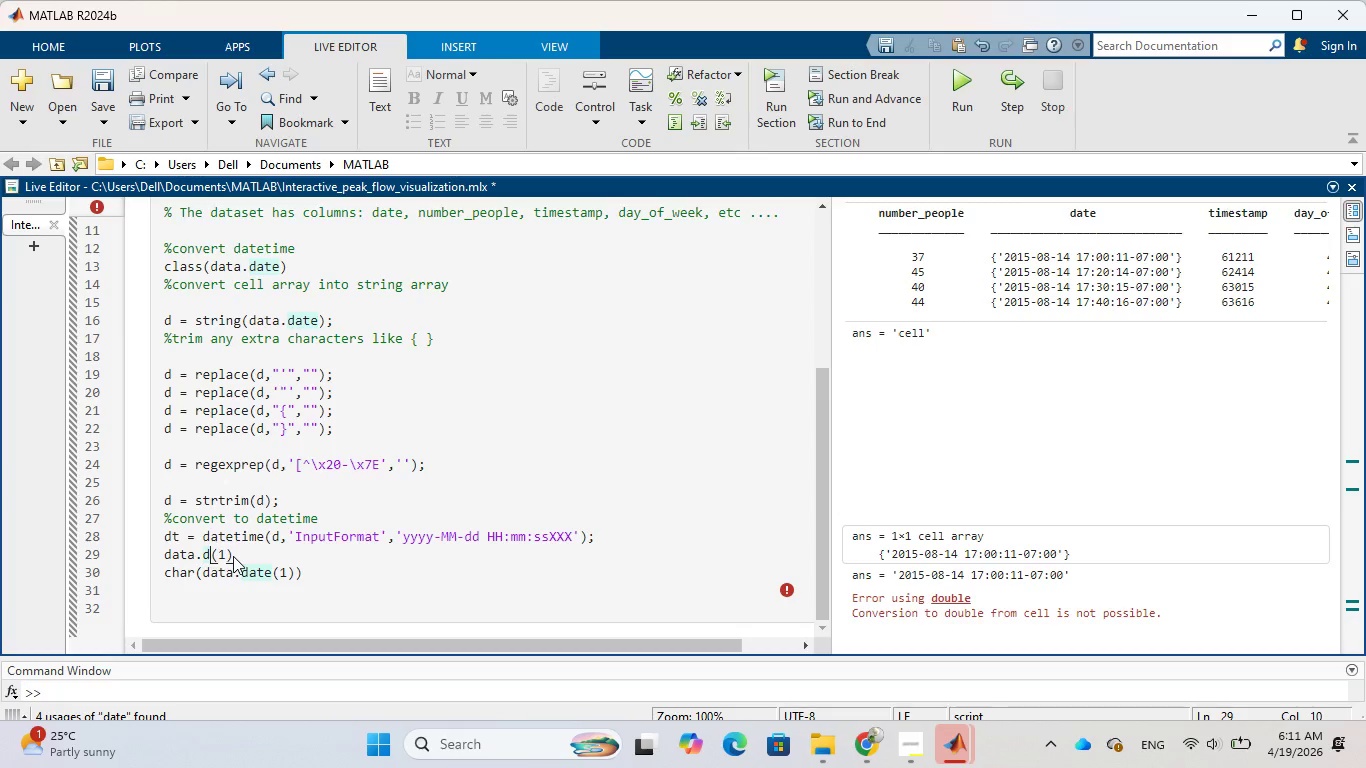 
key(Backspace)
 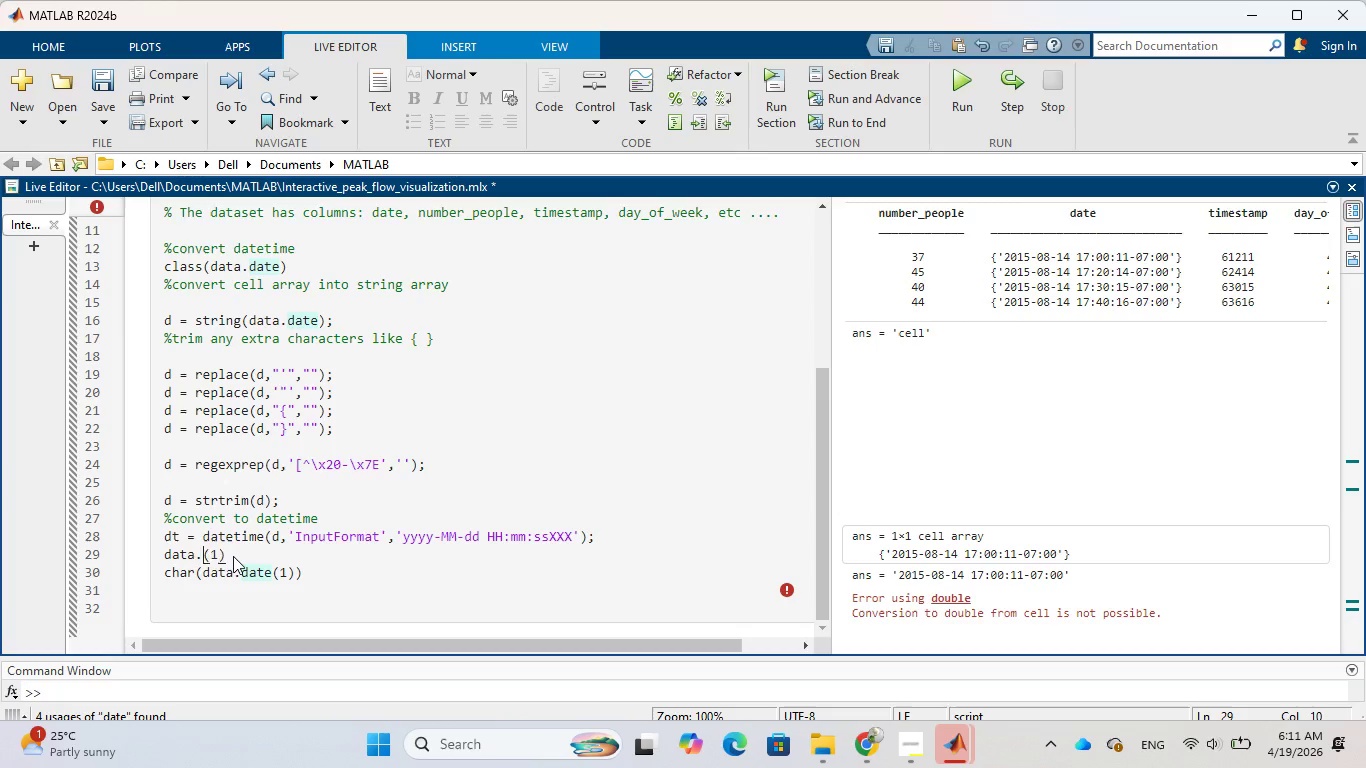 
key(Backspace)
 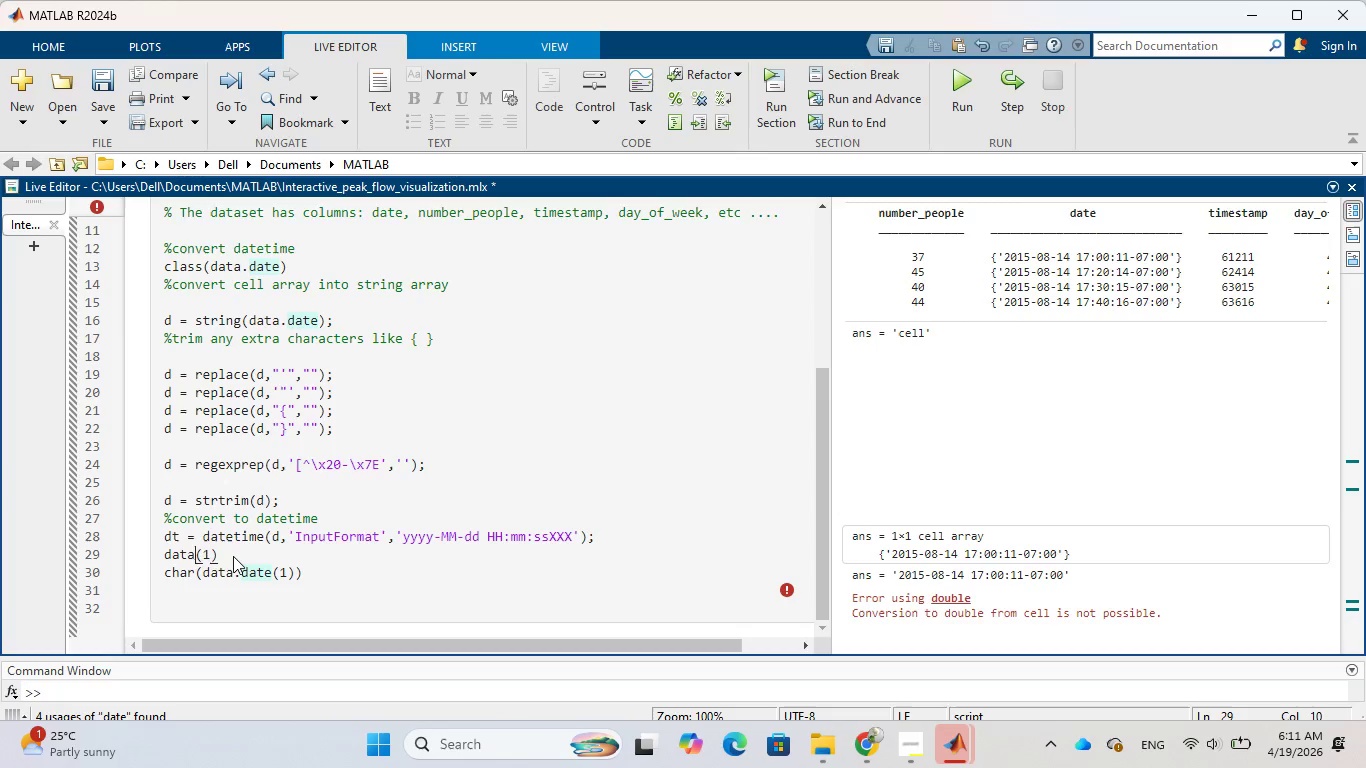 
key(Backspace)
 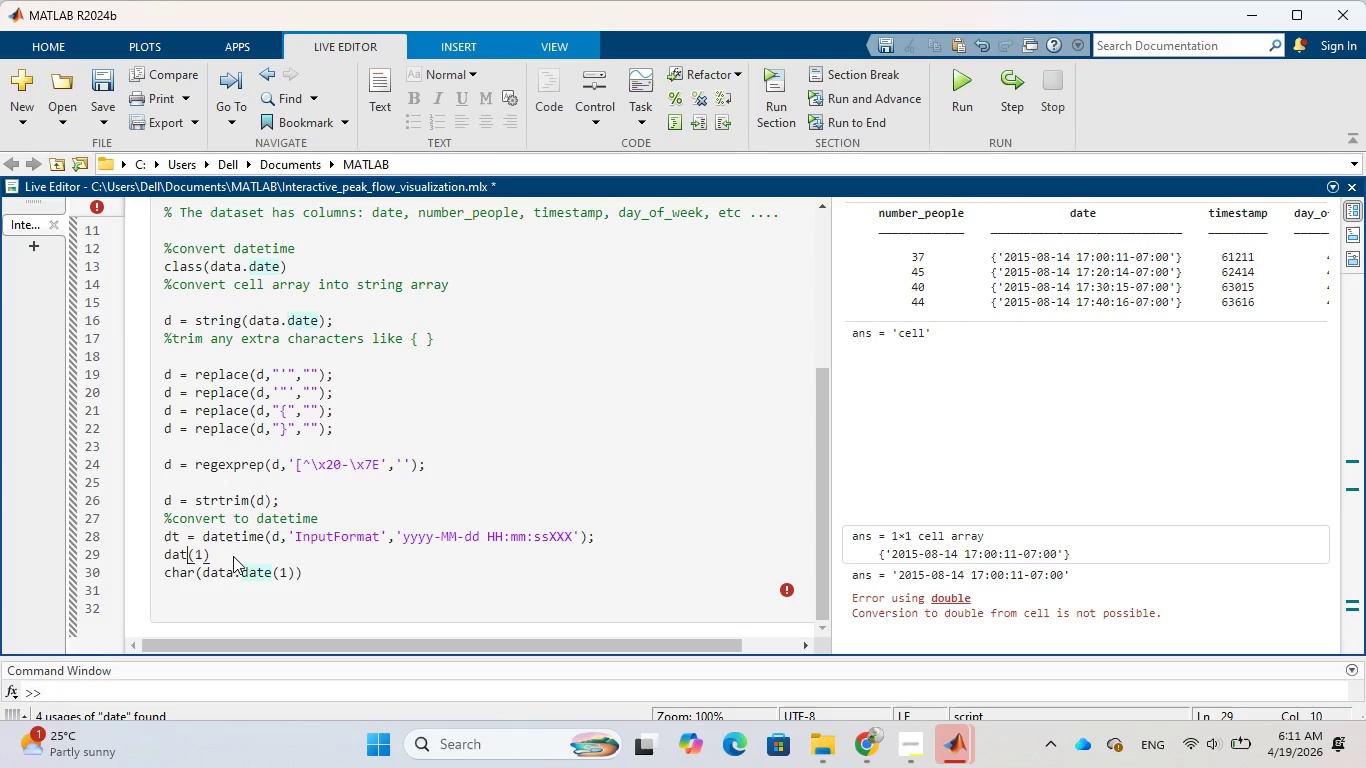 
key(Backspace)
 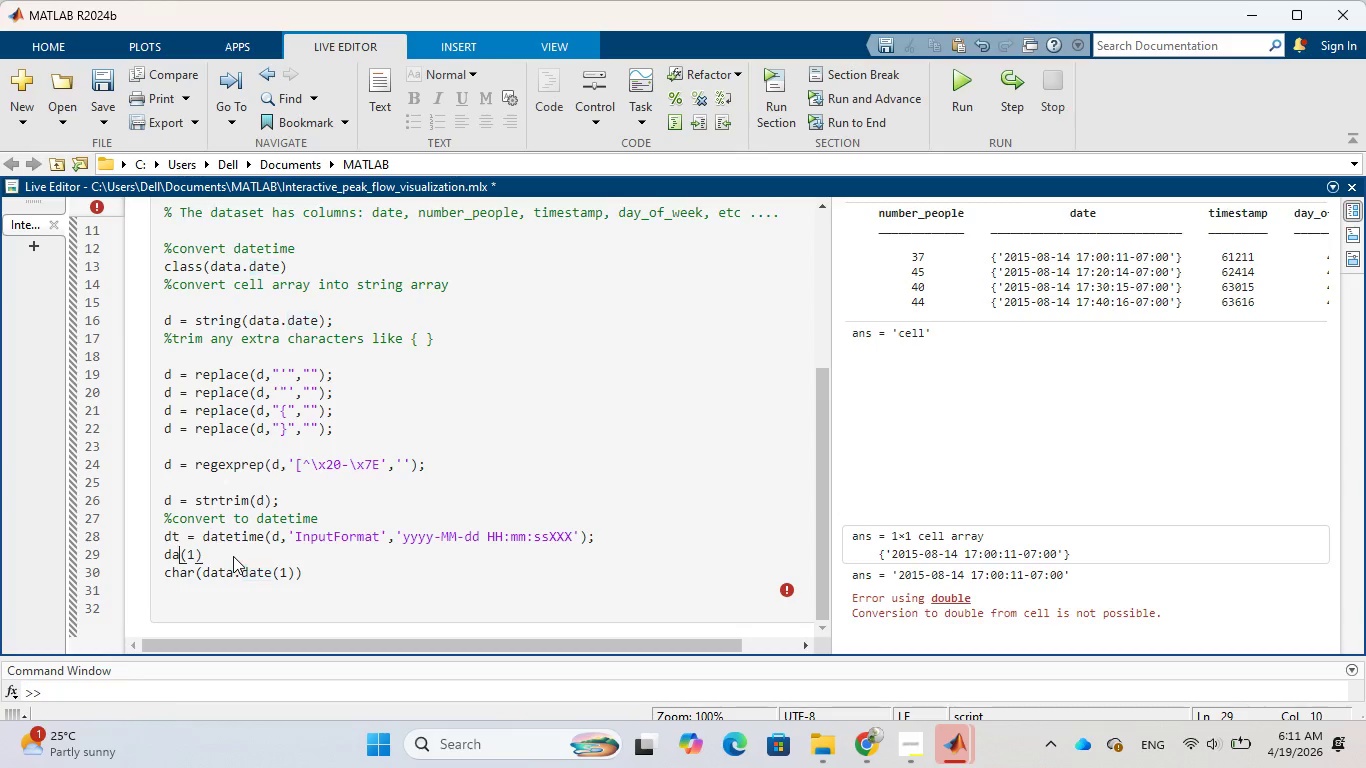 
key(Backspace)
 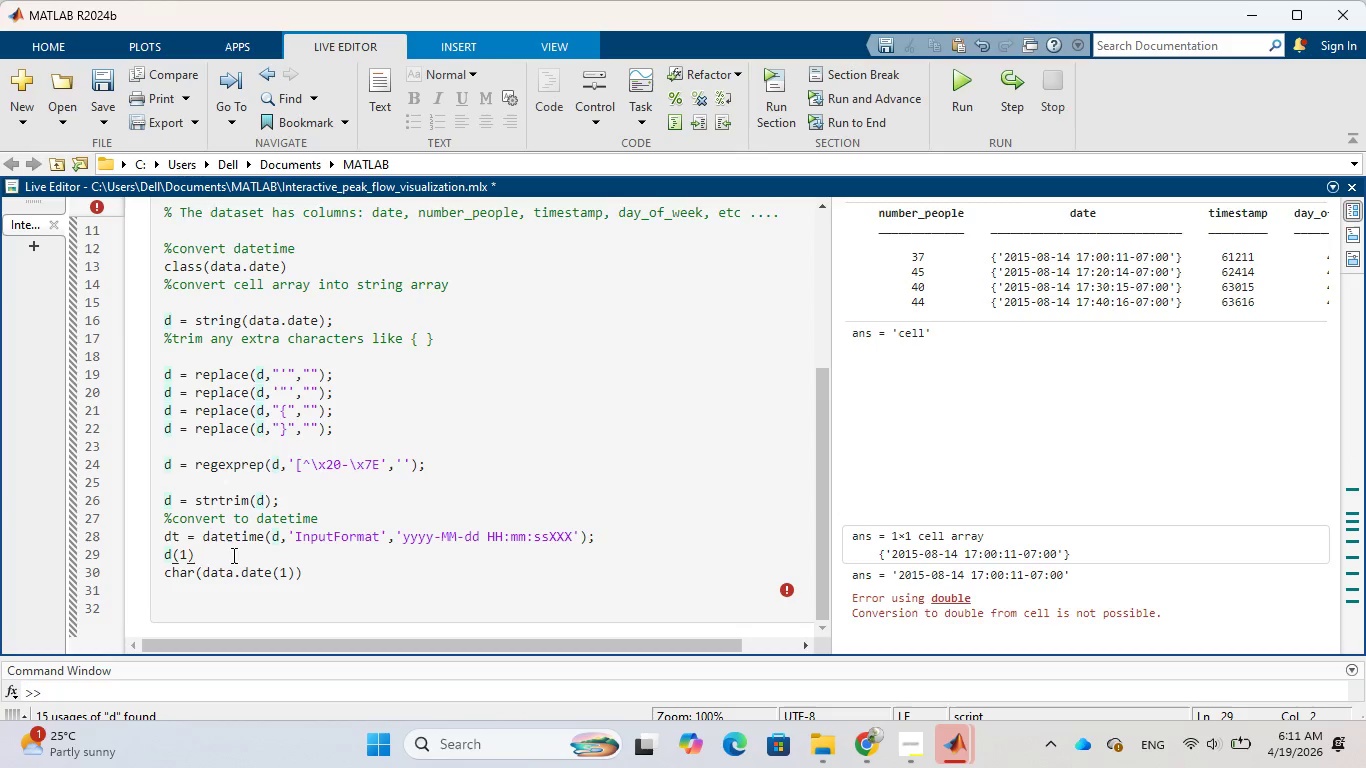 
key(T)
 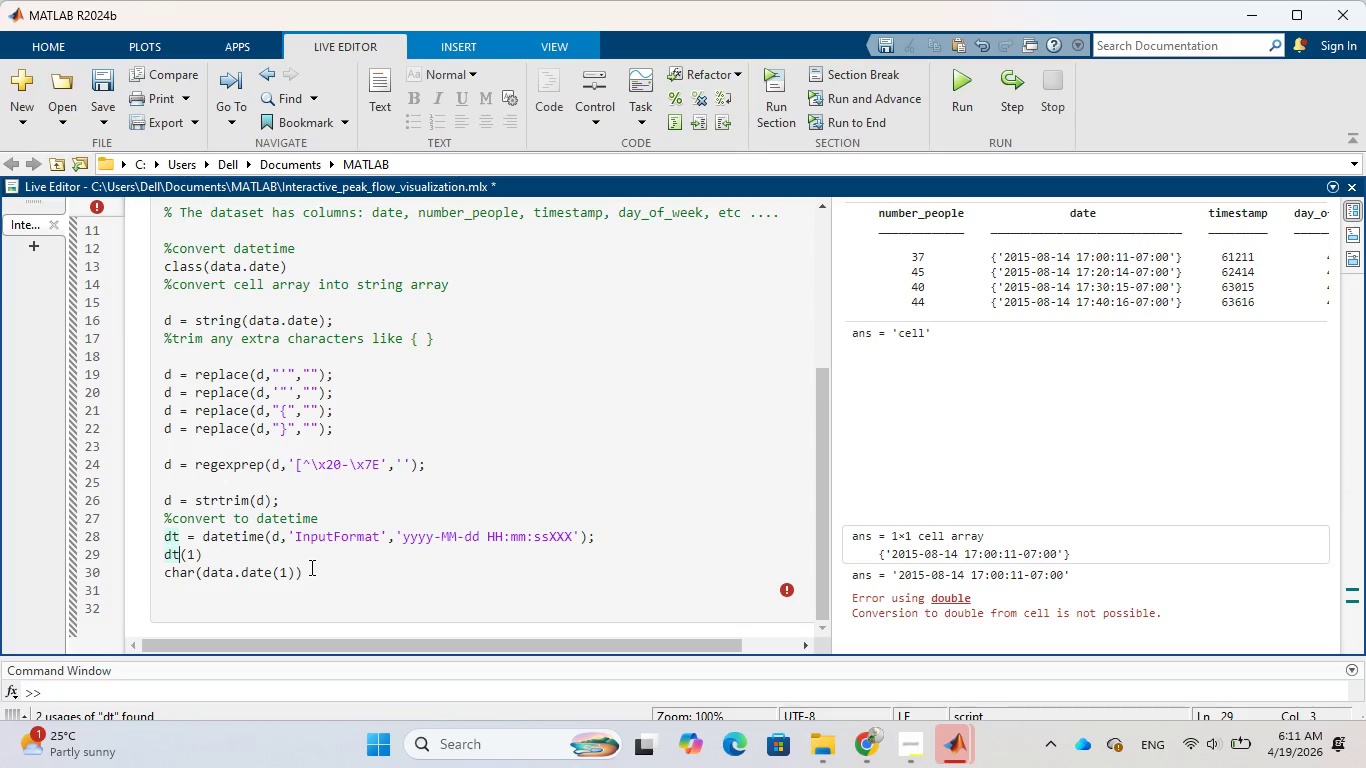 
left_click_drag(start_coordinate=[310, 567], to_coordinate=[167, 568])
 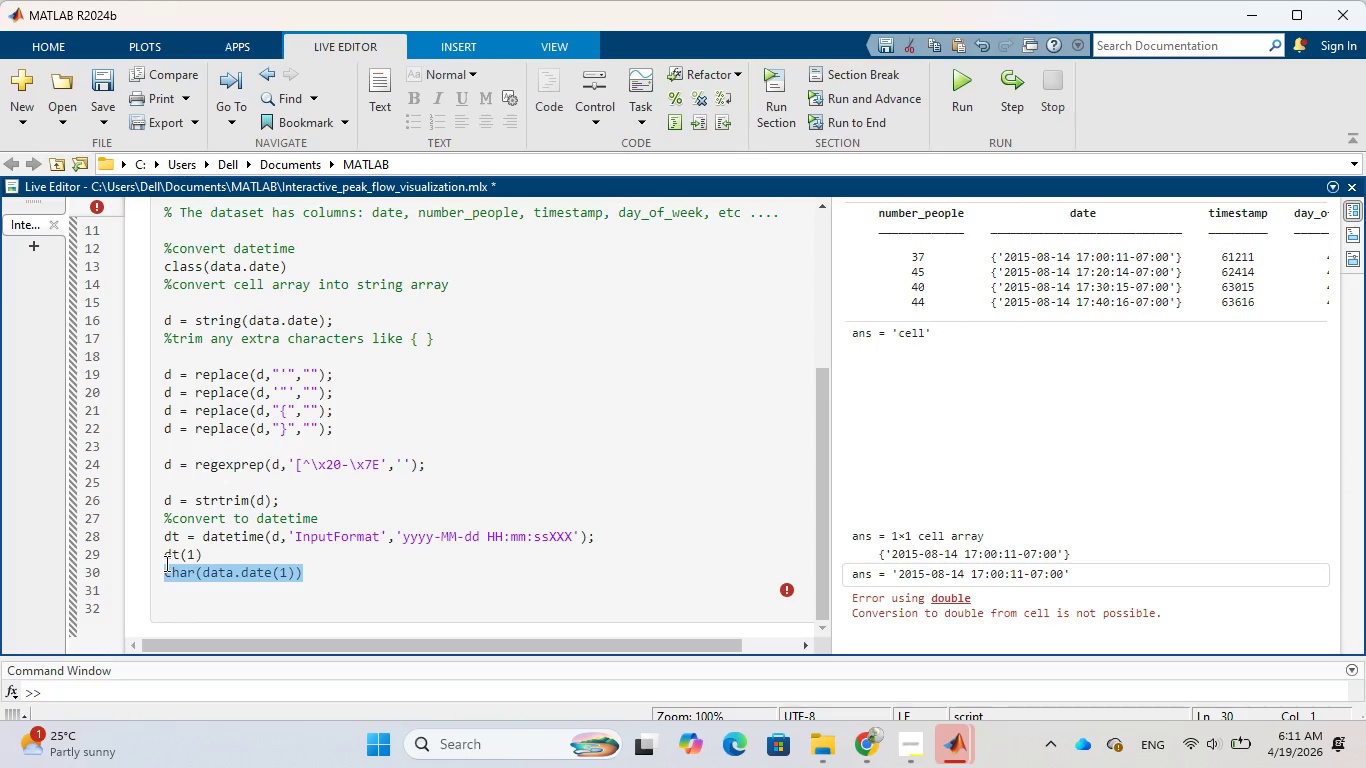 
key(Backspace)
 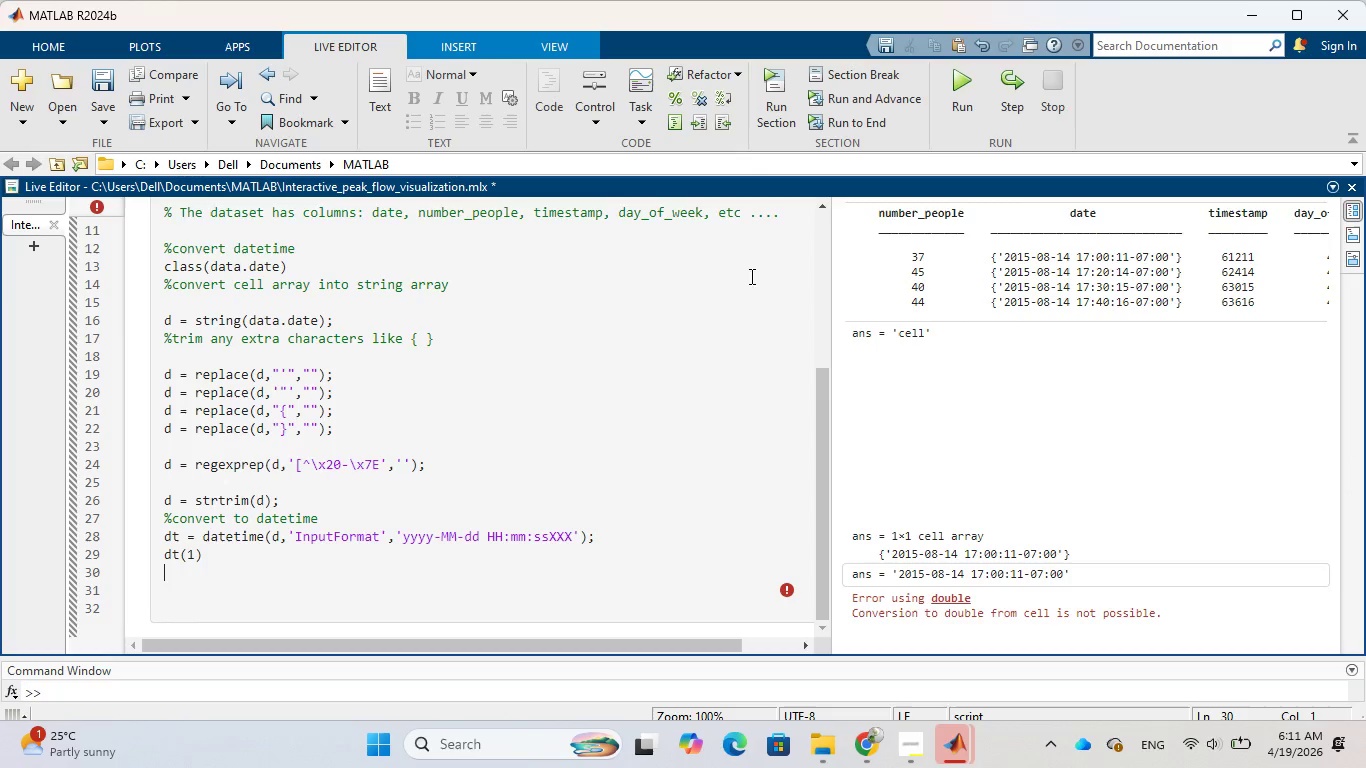 
left_click([765, 89])
 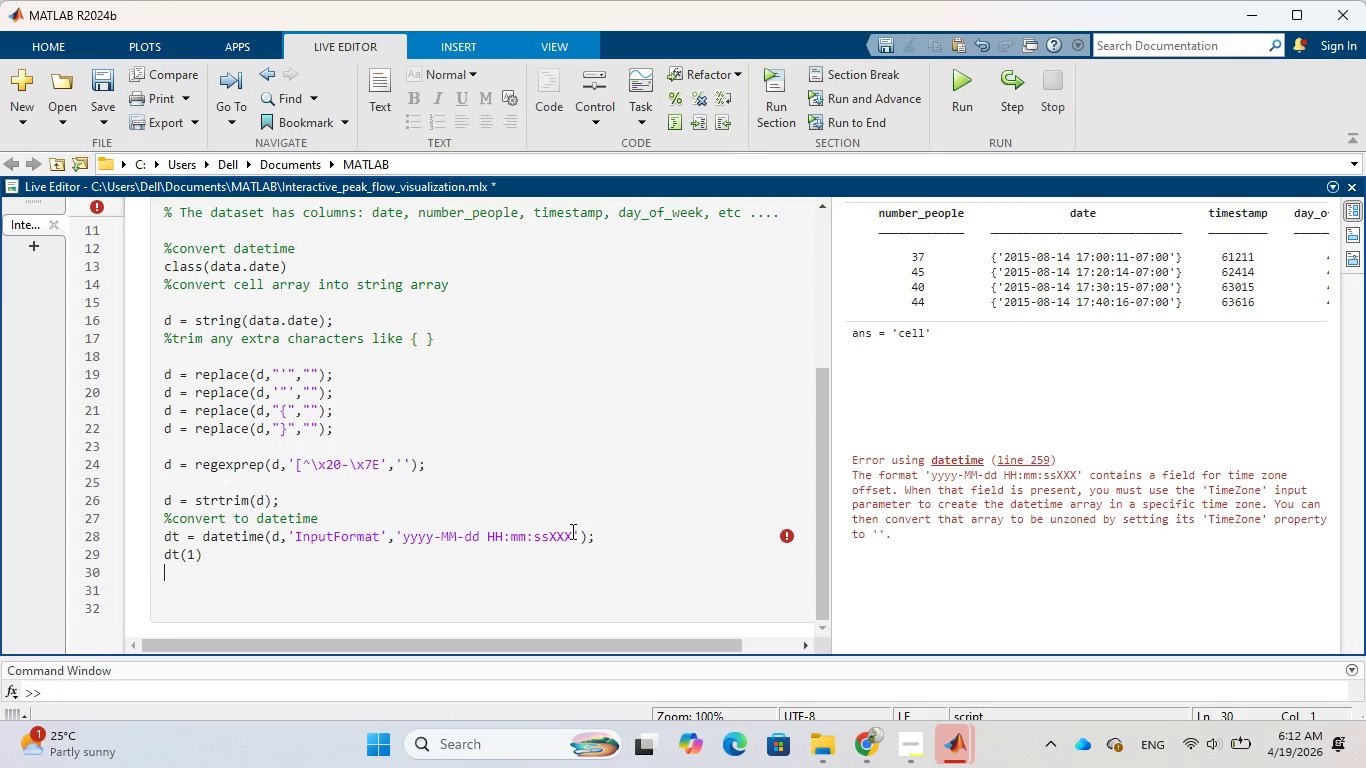 
wait(45.17)
 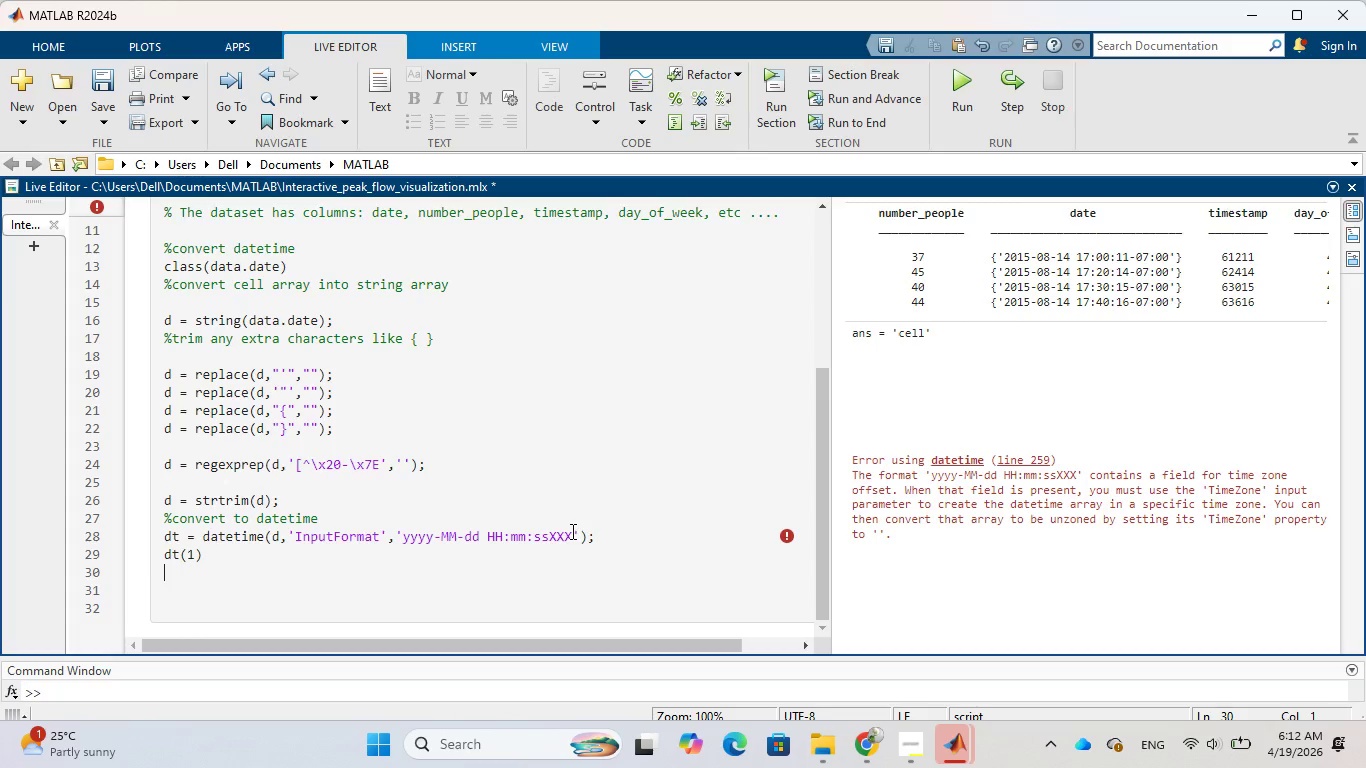 
left_click([574, 535])
 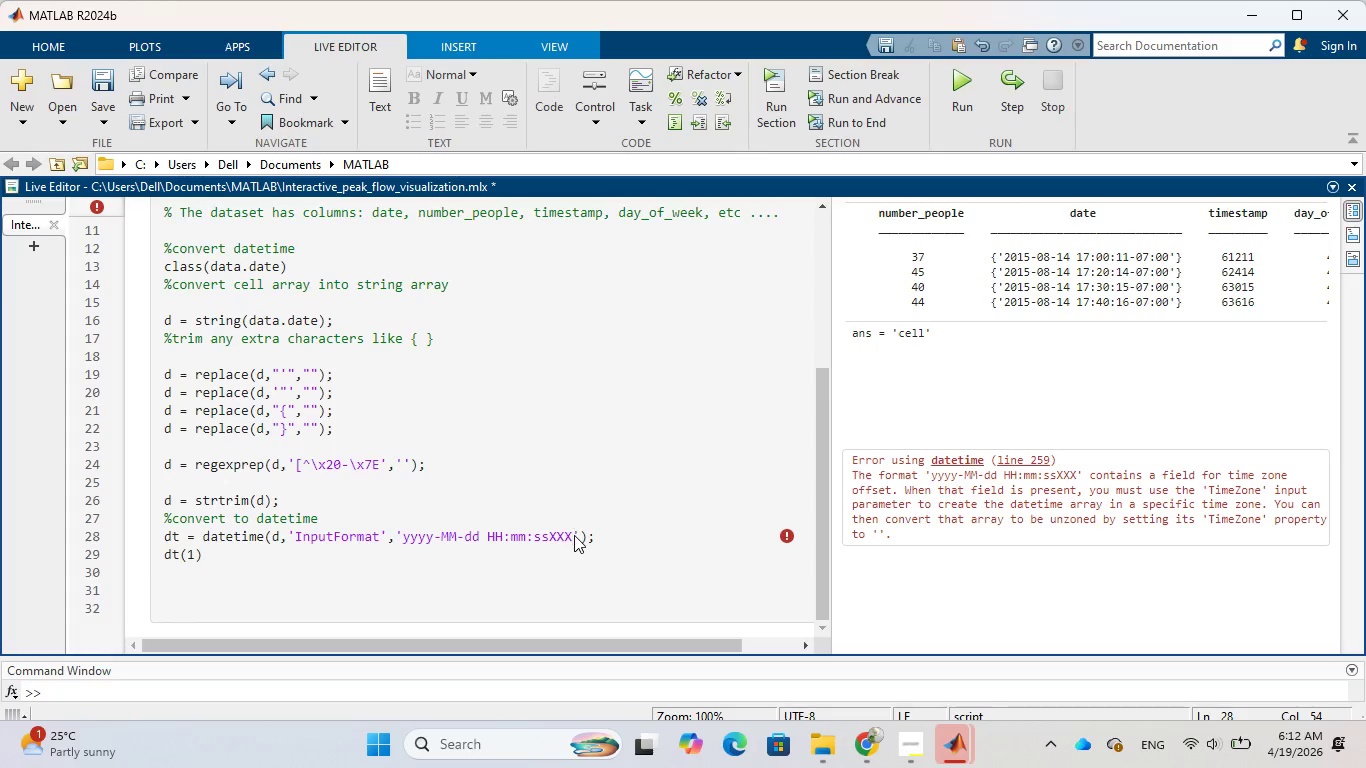 
key(Backspace)
 